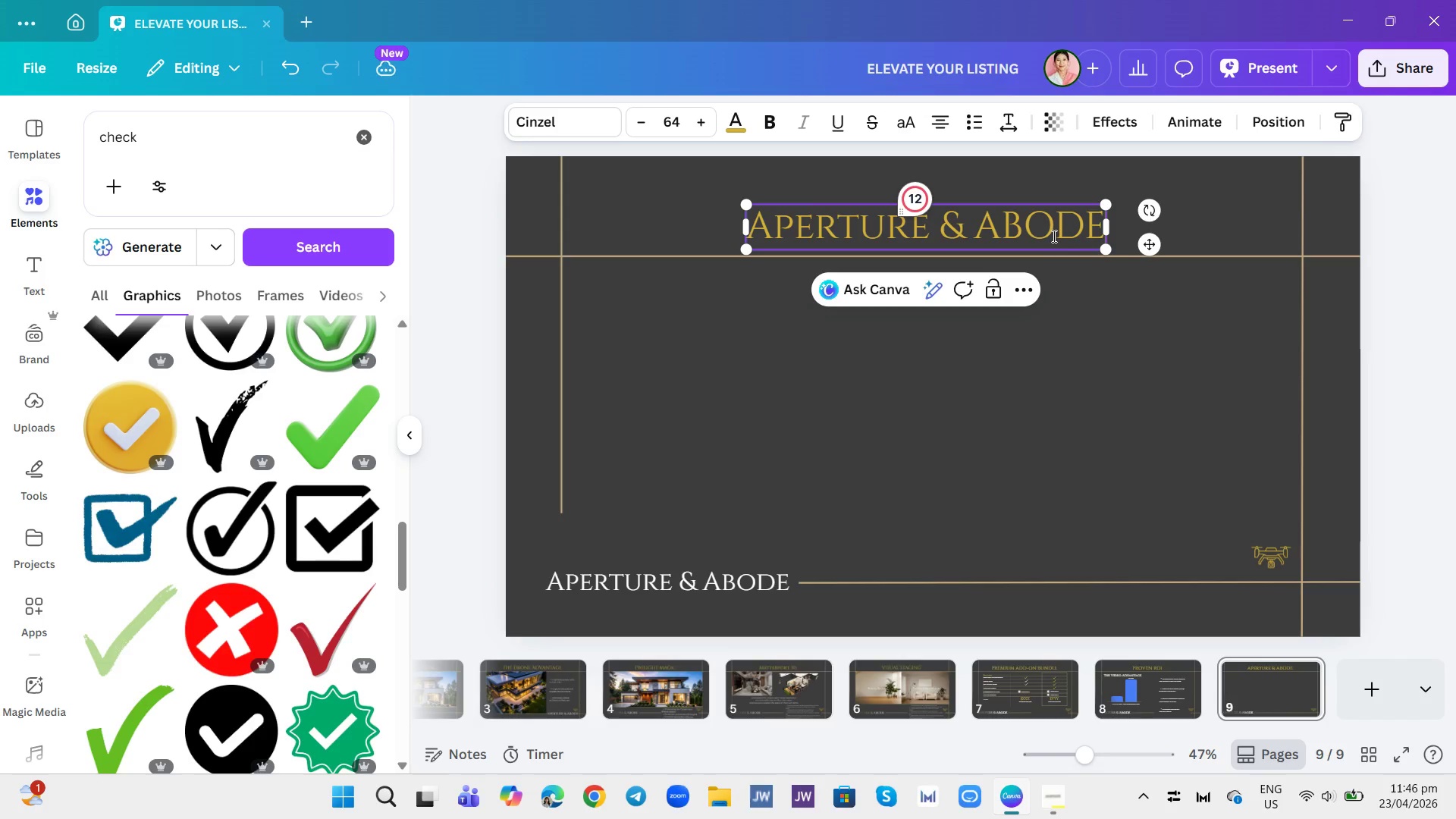 
left_click([1395, 361])
 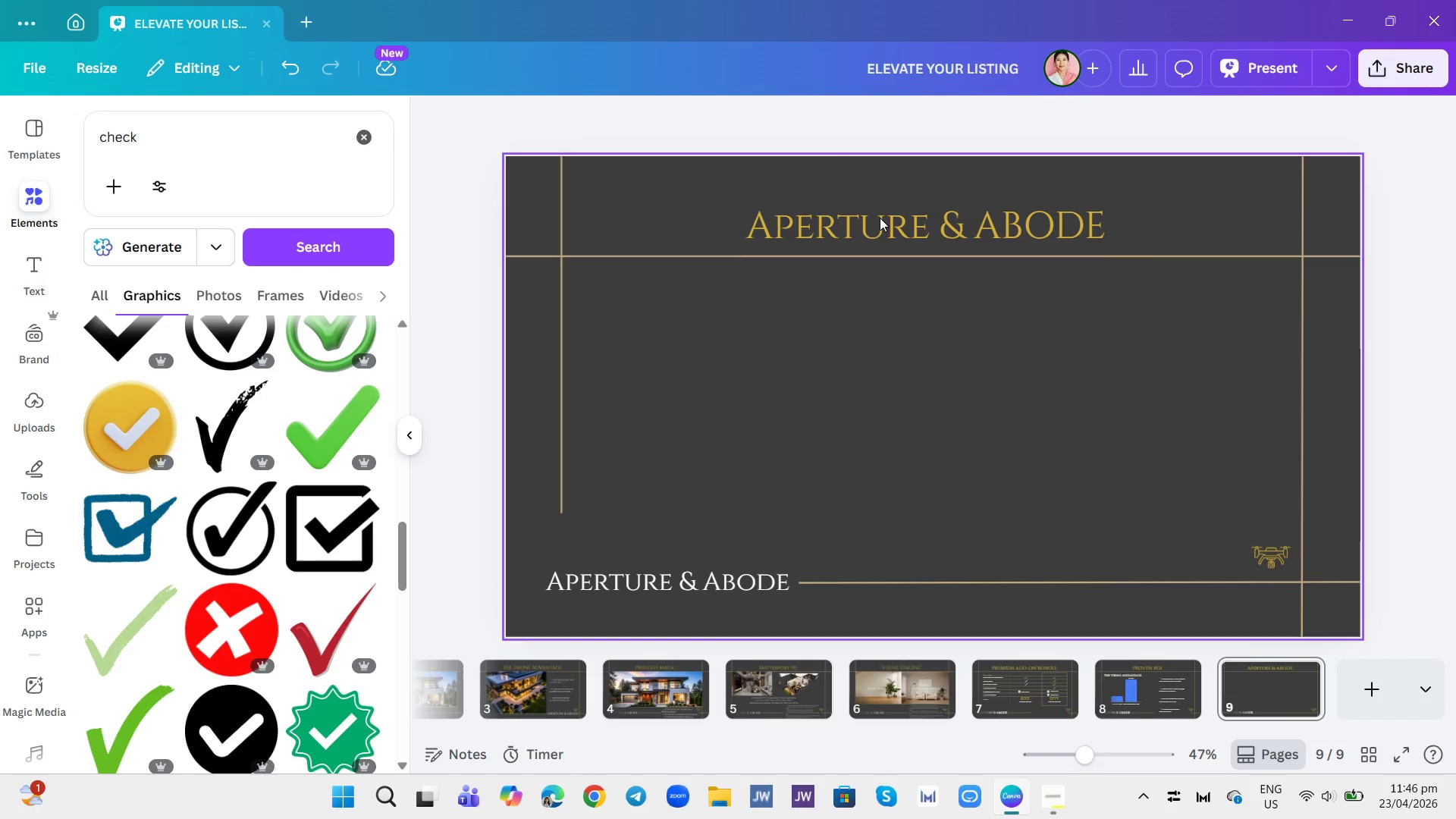 
left_click([890, 230])
 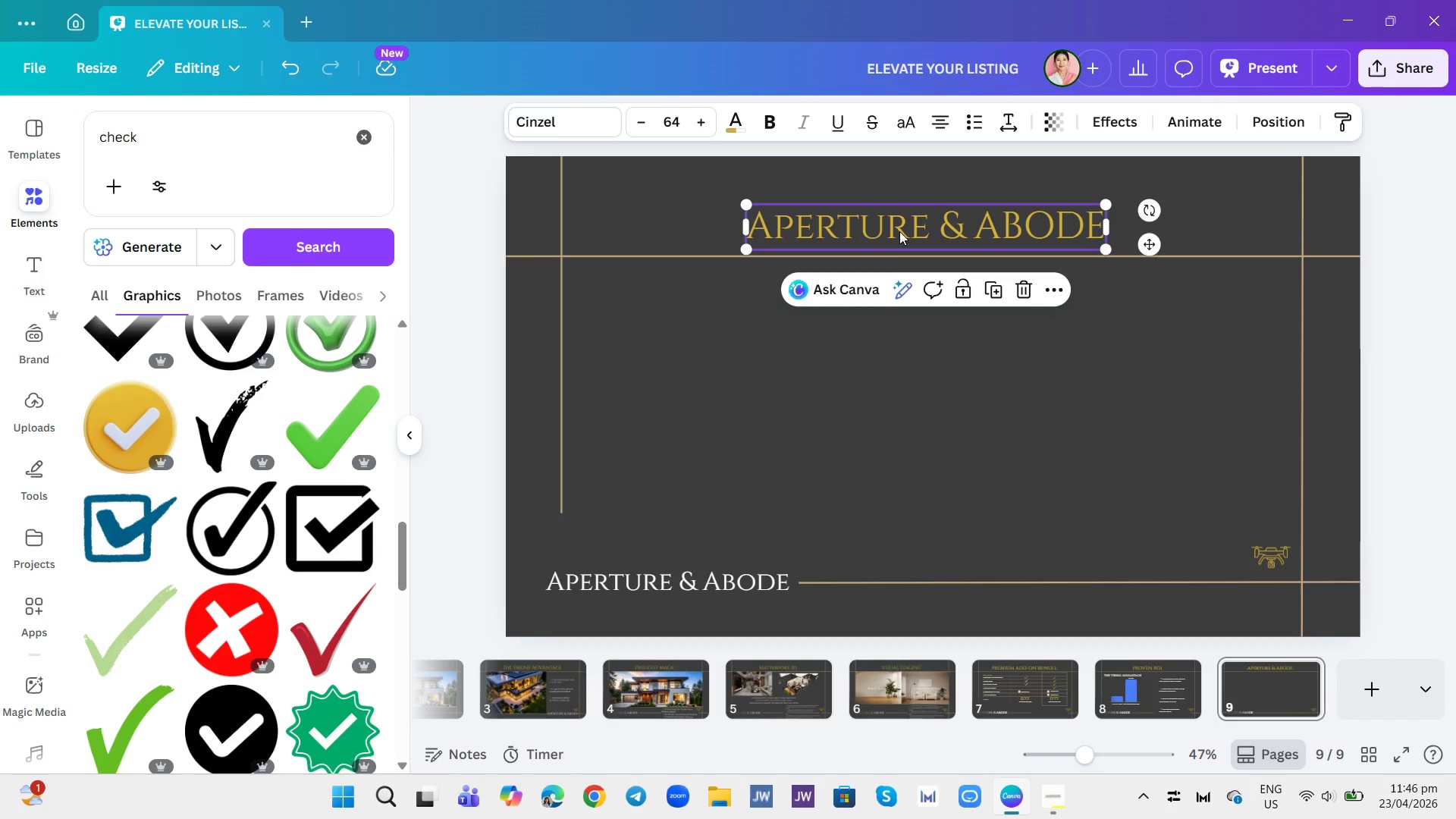 
left_click_drag(start_coordinate=[899, 227], to_coordinate=[898, 311])
 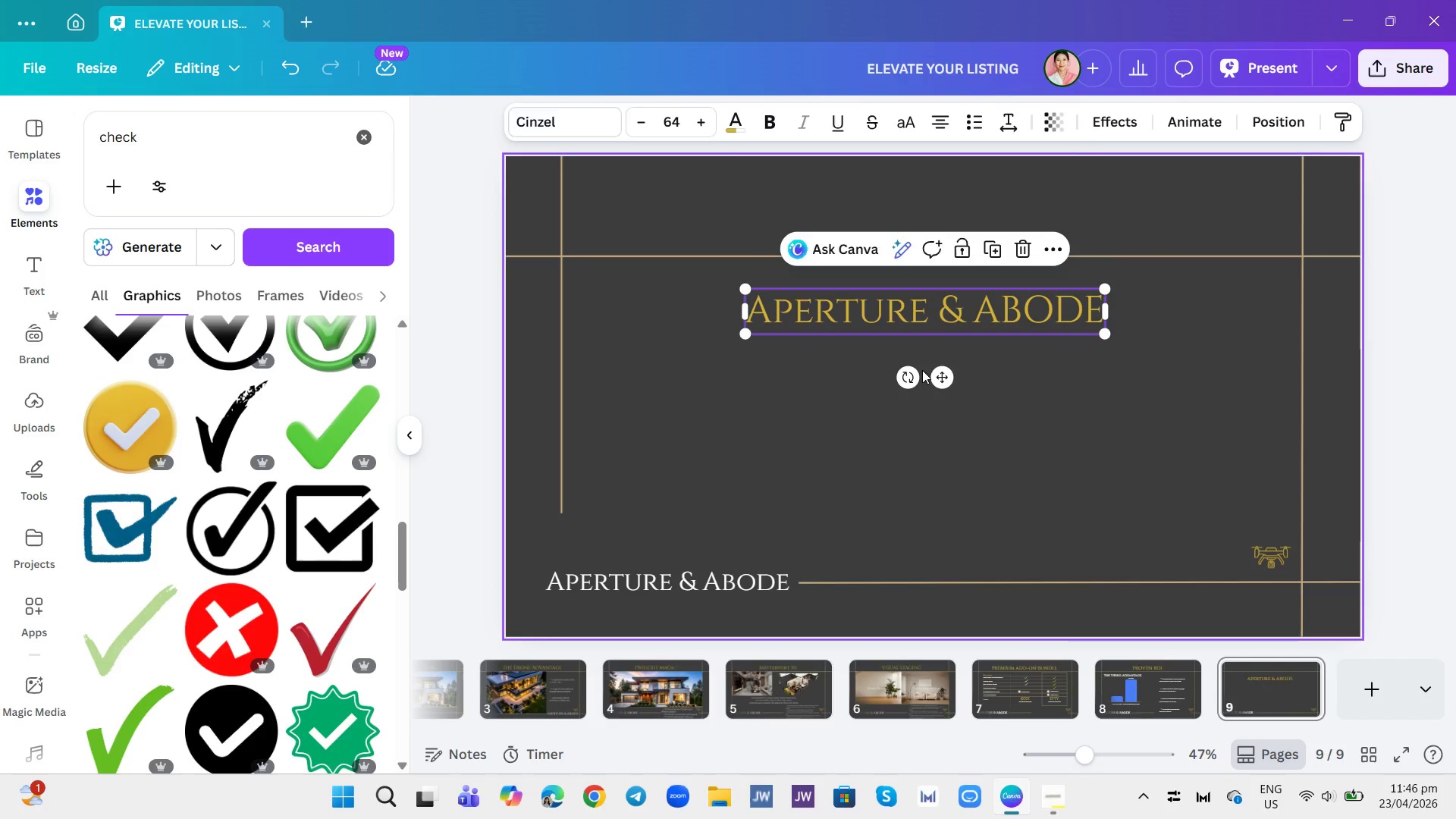 
left_click([922, 370])
 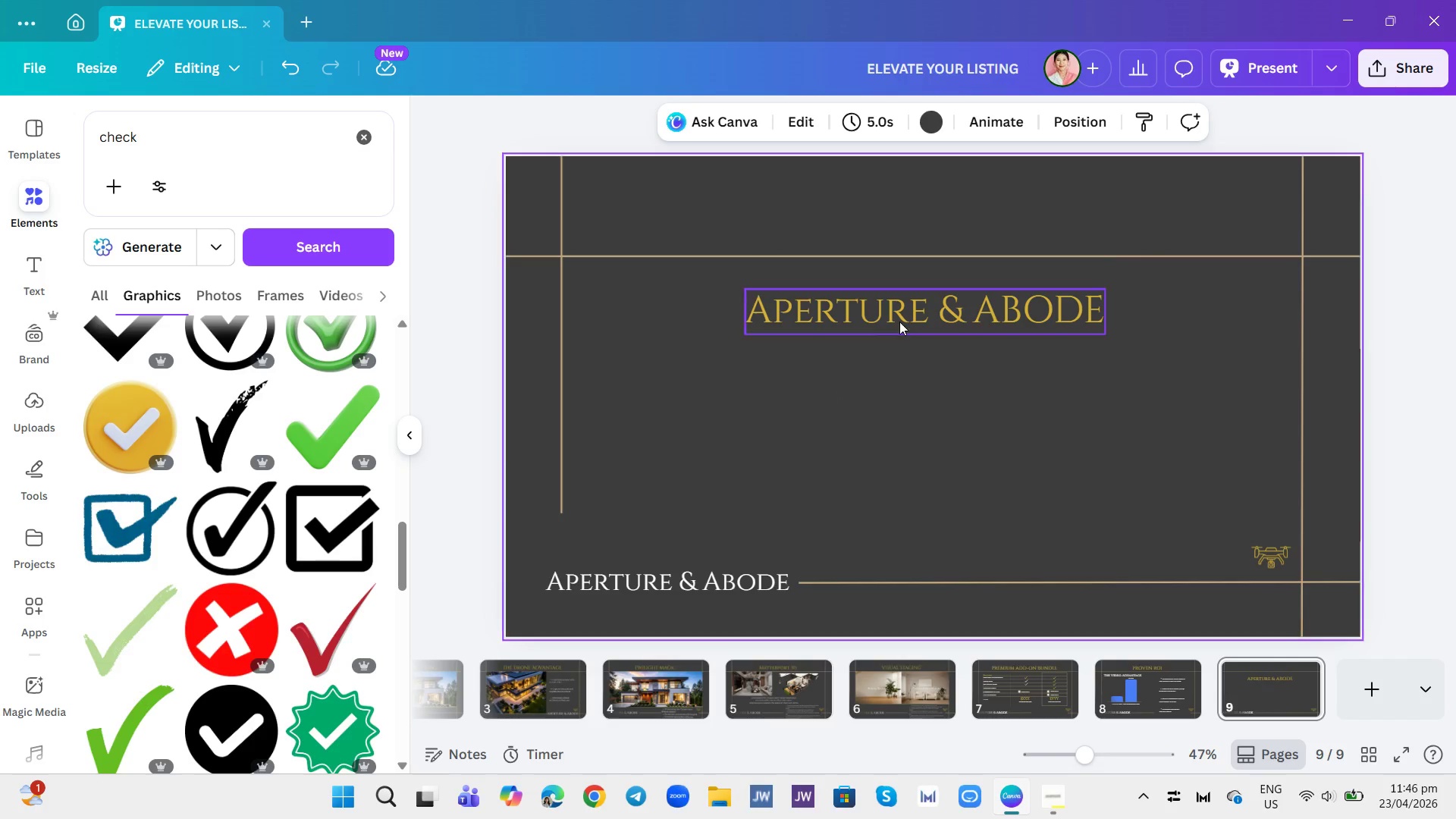 
wait(6.25)
 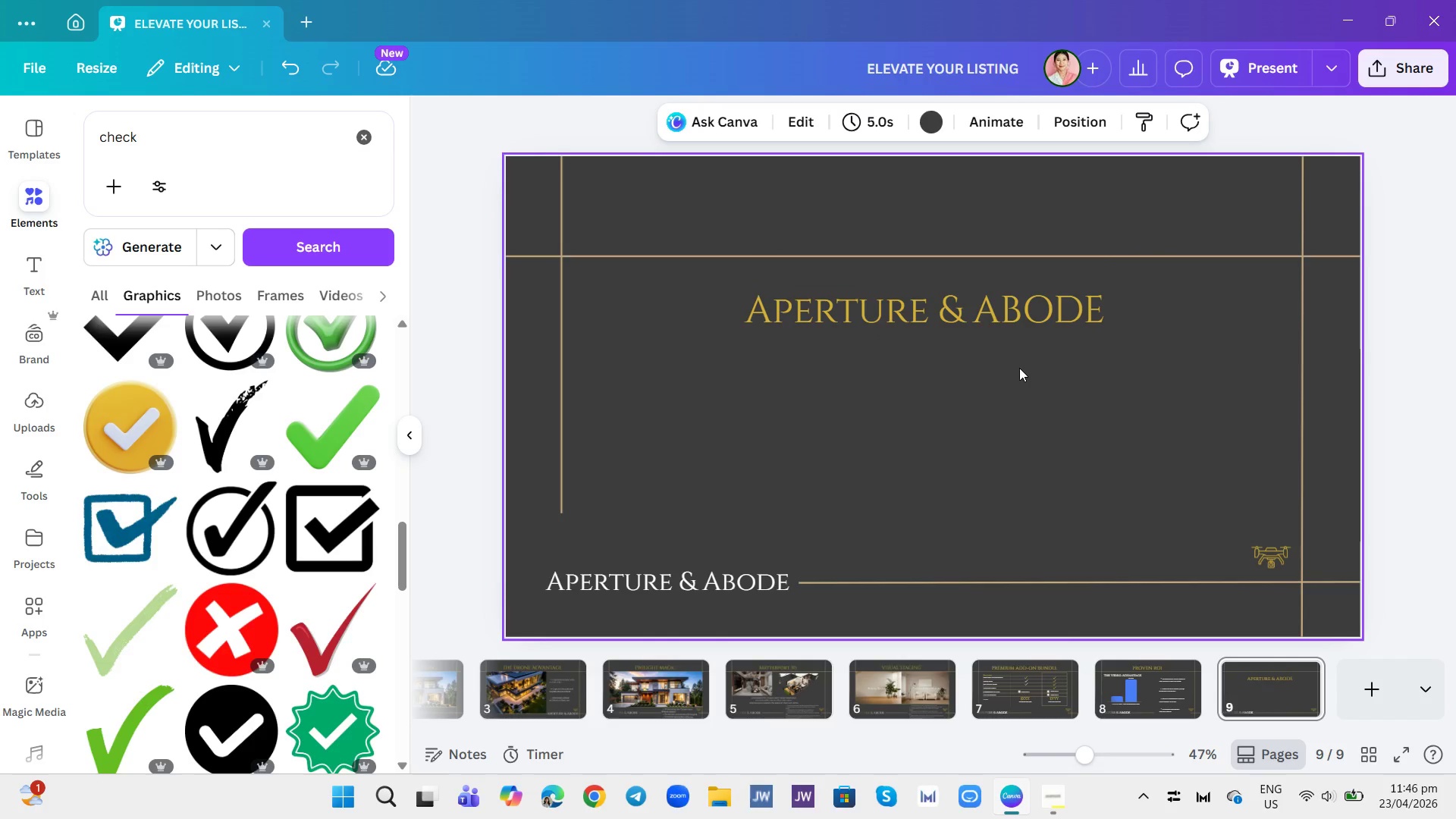 
left_click([776, 577])
 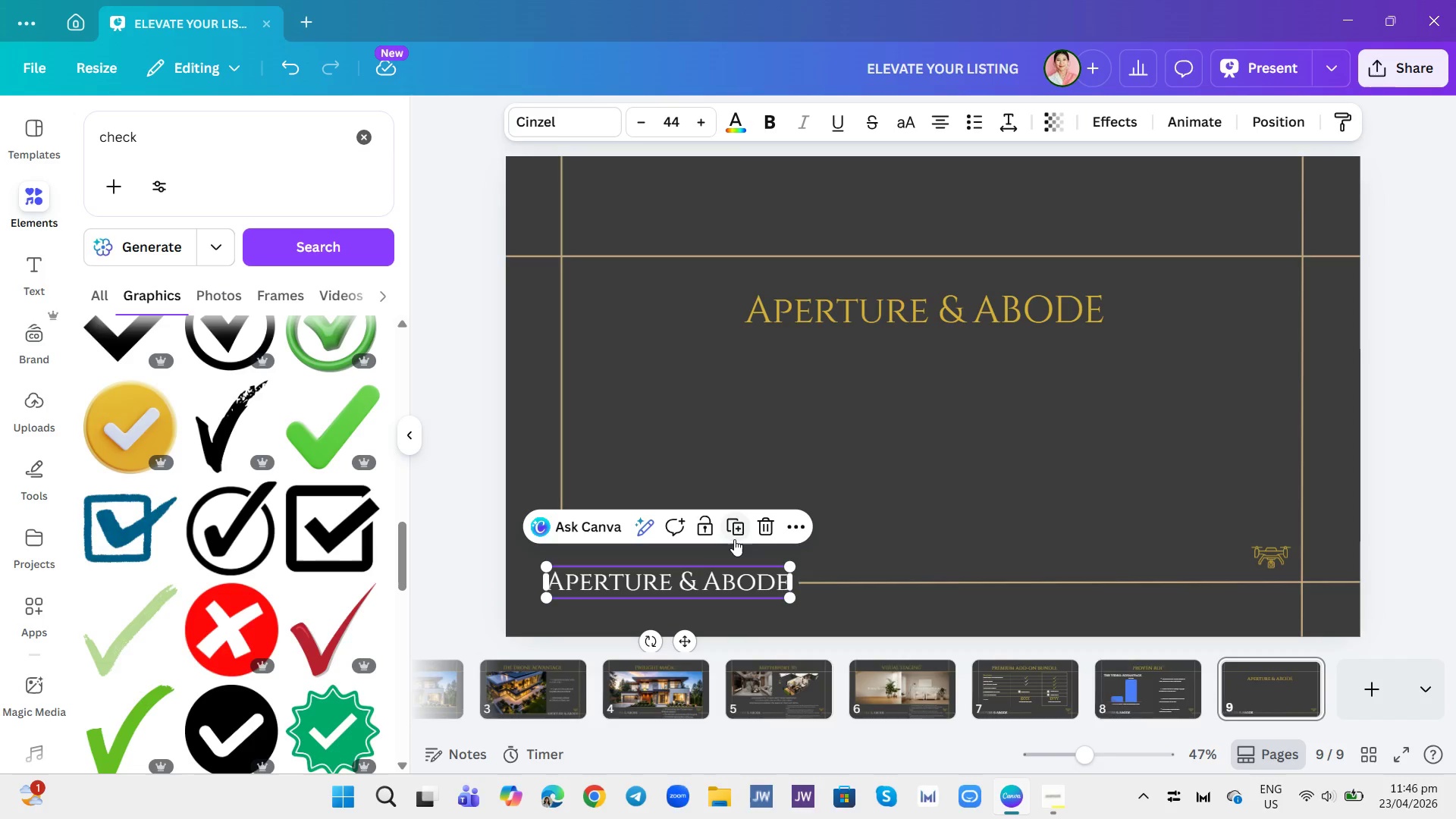 
left_click([734, 539])
 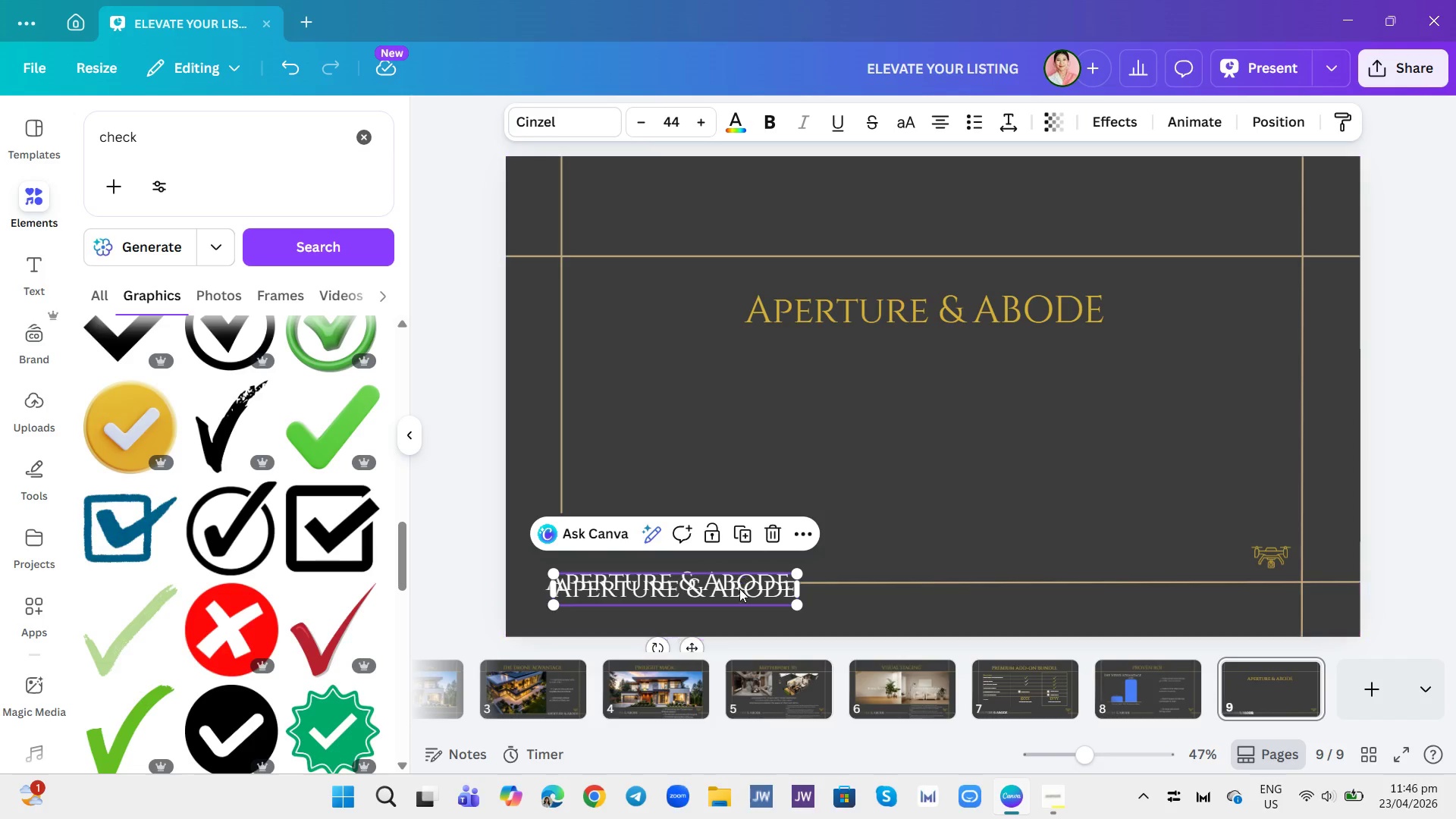 
left_click_drag(start_coordinate=[739, 589], to_coordinate=[860, 432])
 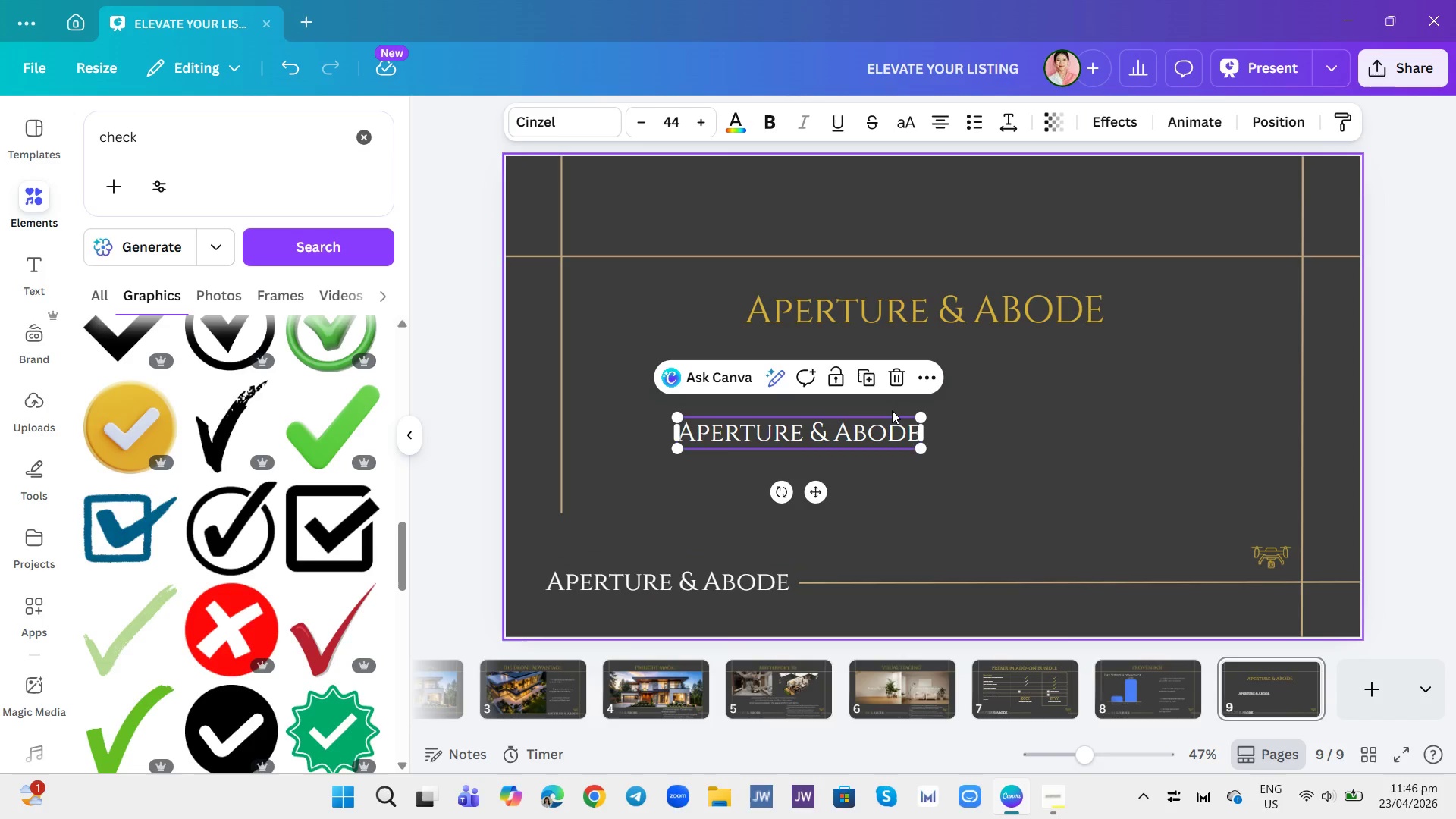 
left_click_drag(start_coordinate=[865, 428], to_coordinate=[875, 422])
 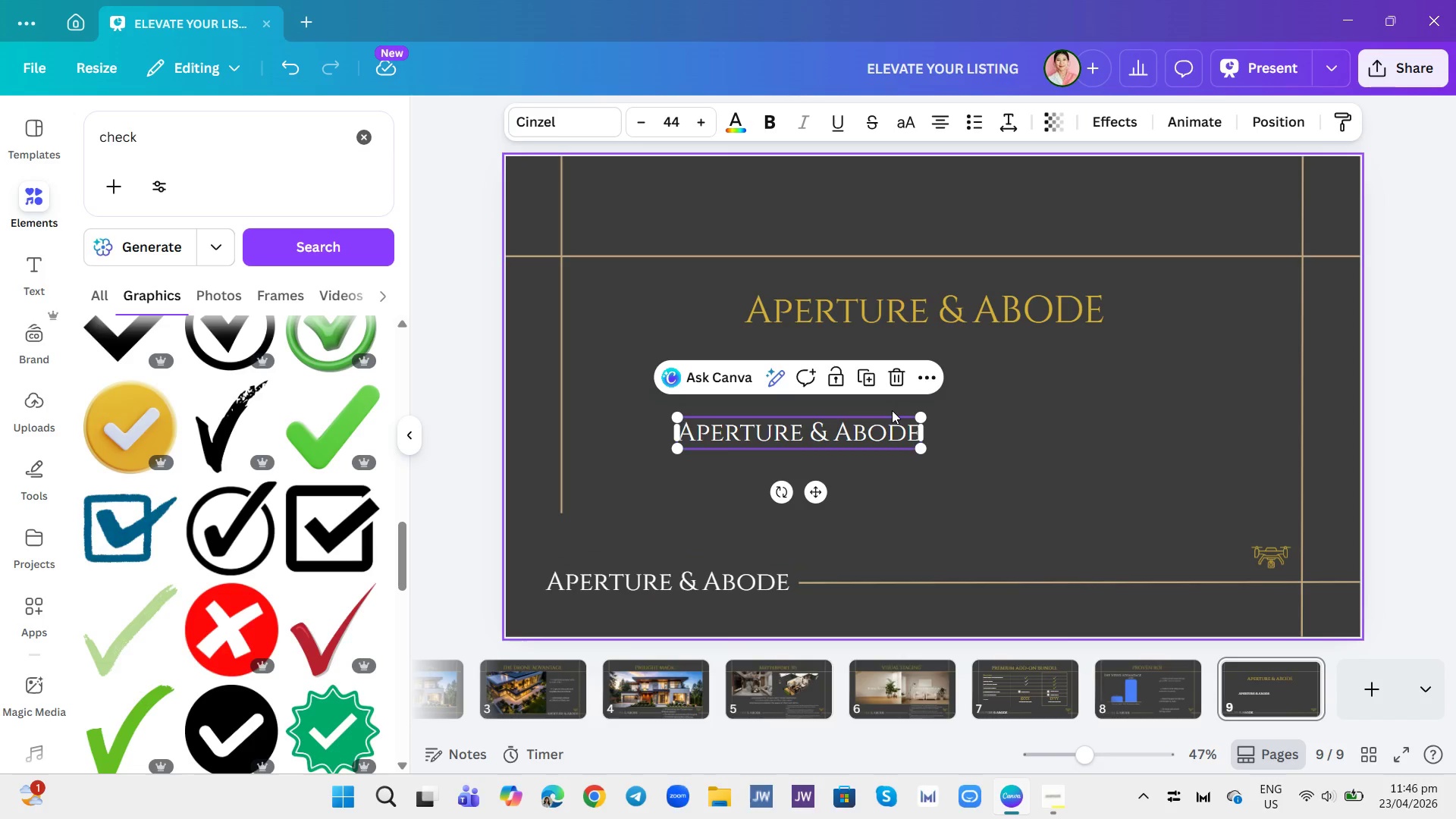 
left_click_drag(start_coordinate=[892, 410], to_coordinate=[941, 389])
 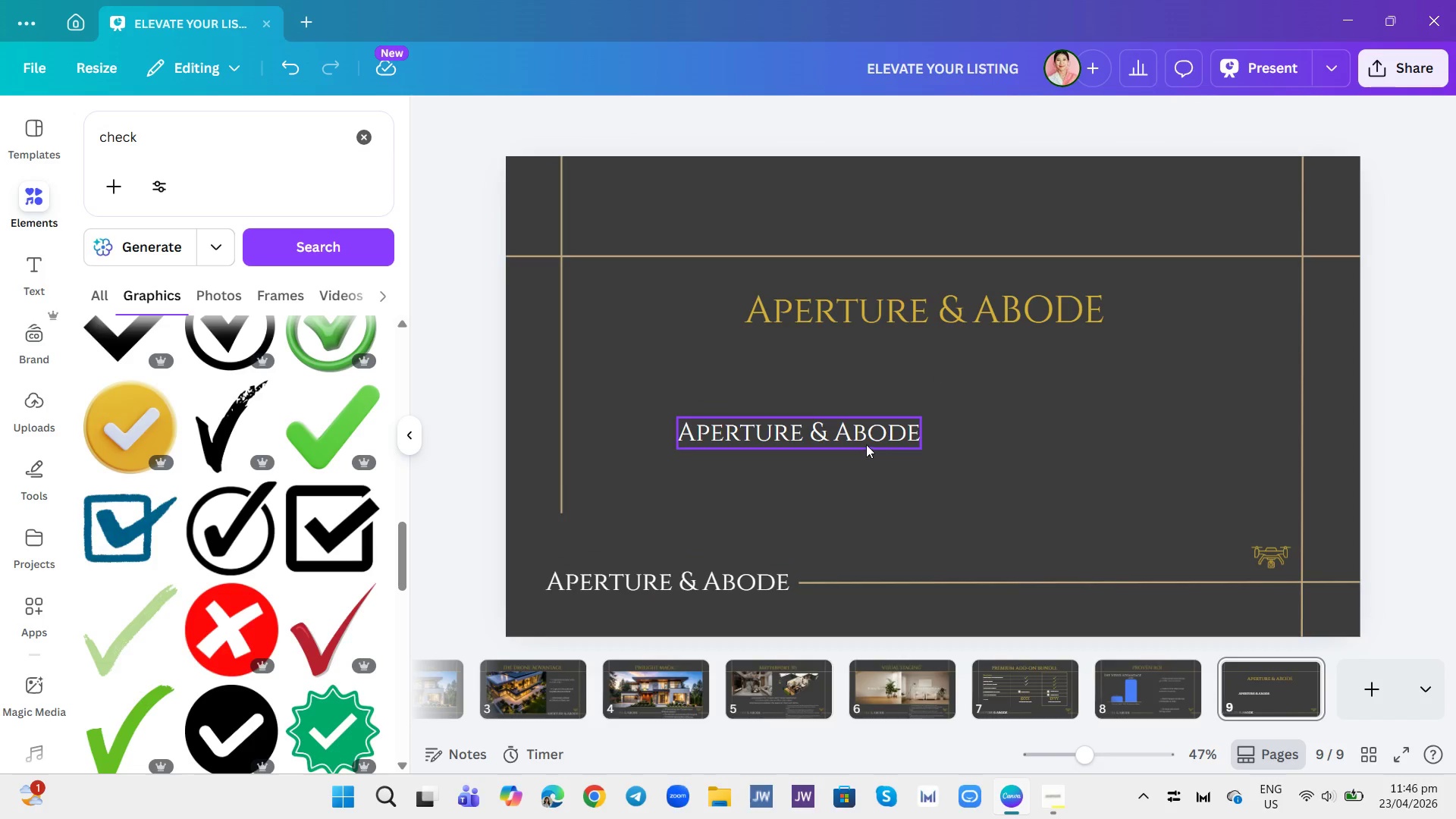 
left_click([866, 441])
 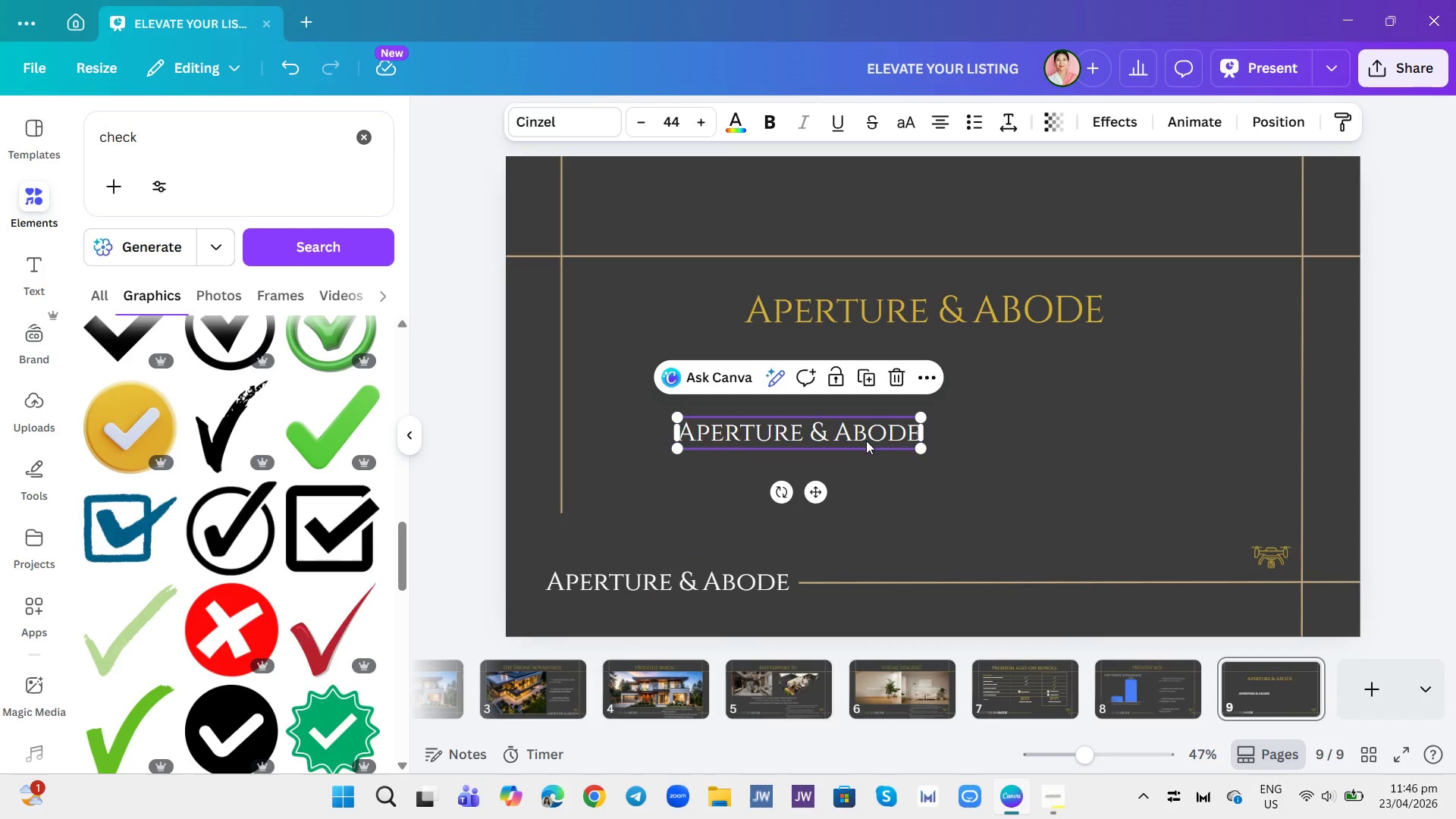 
left_click_drag(start_coordinate=[866, 441], to_coordinate=[993, 378])
 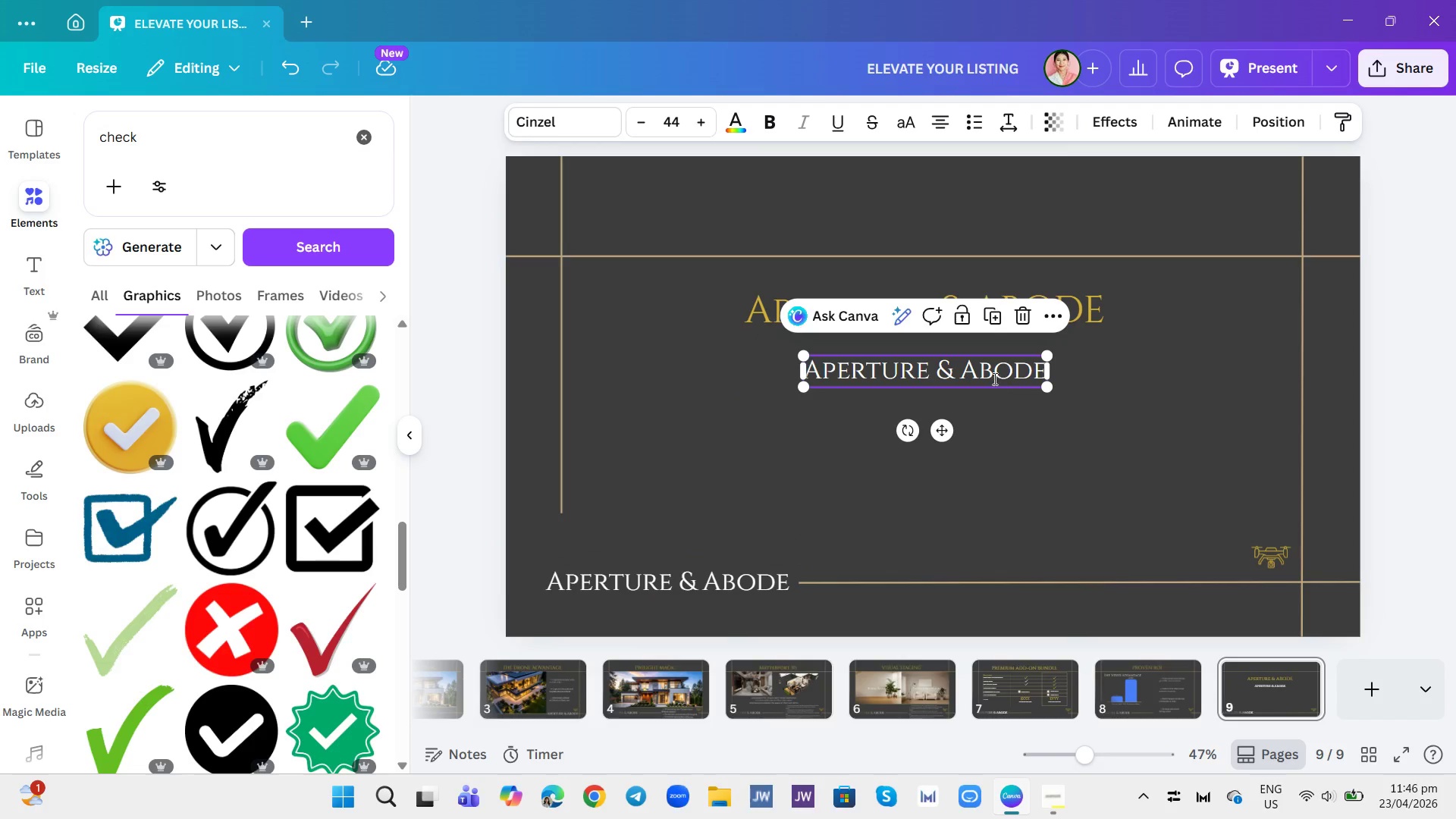 
double_click([993, 378])
 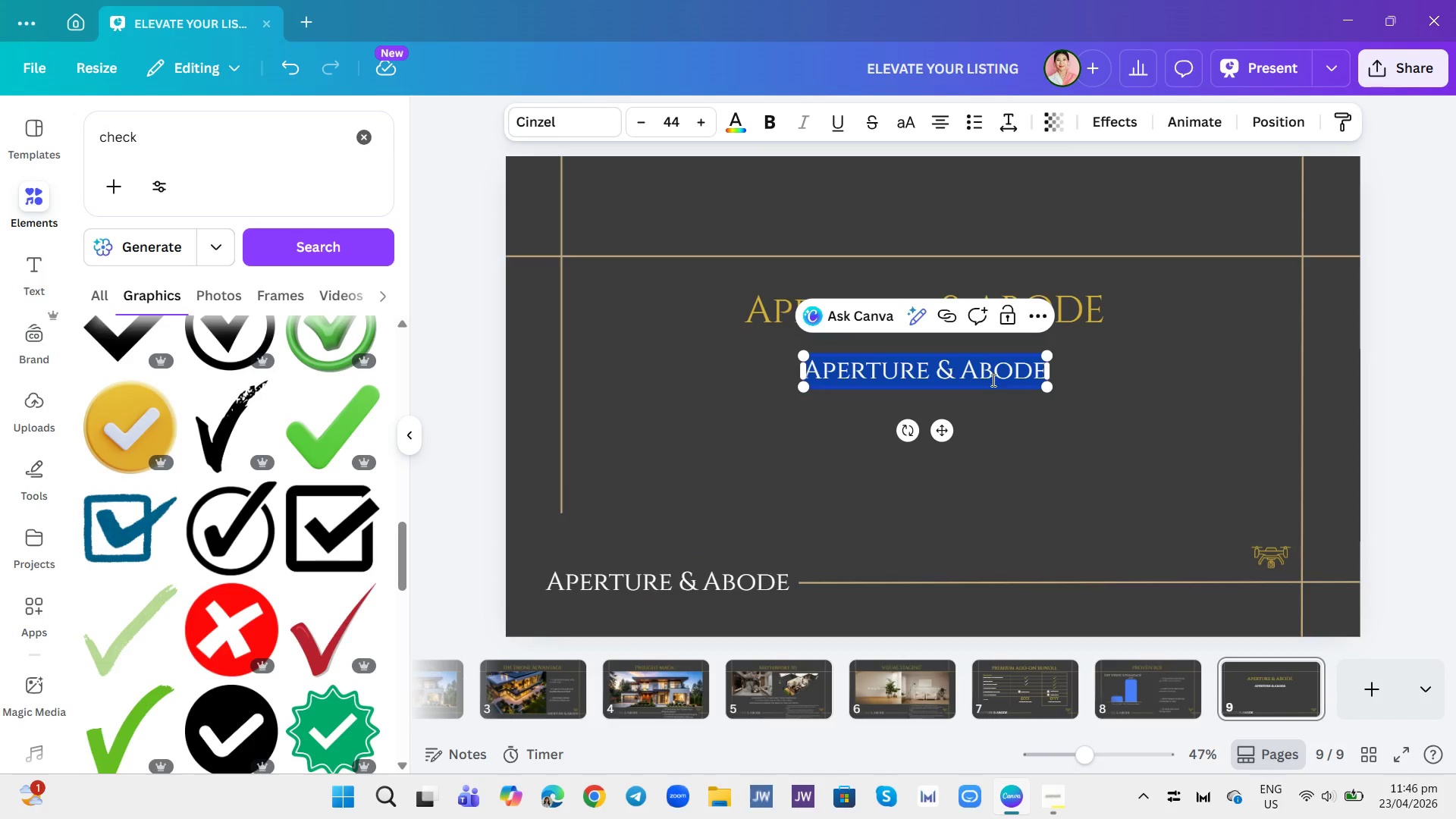 
type(Ready to elea)
key(Backspace)
type(vate your listing?)
 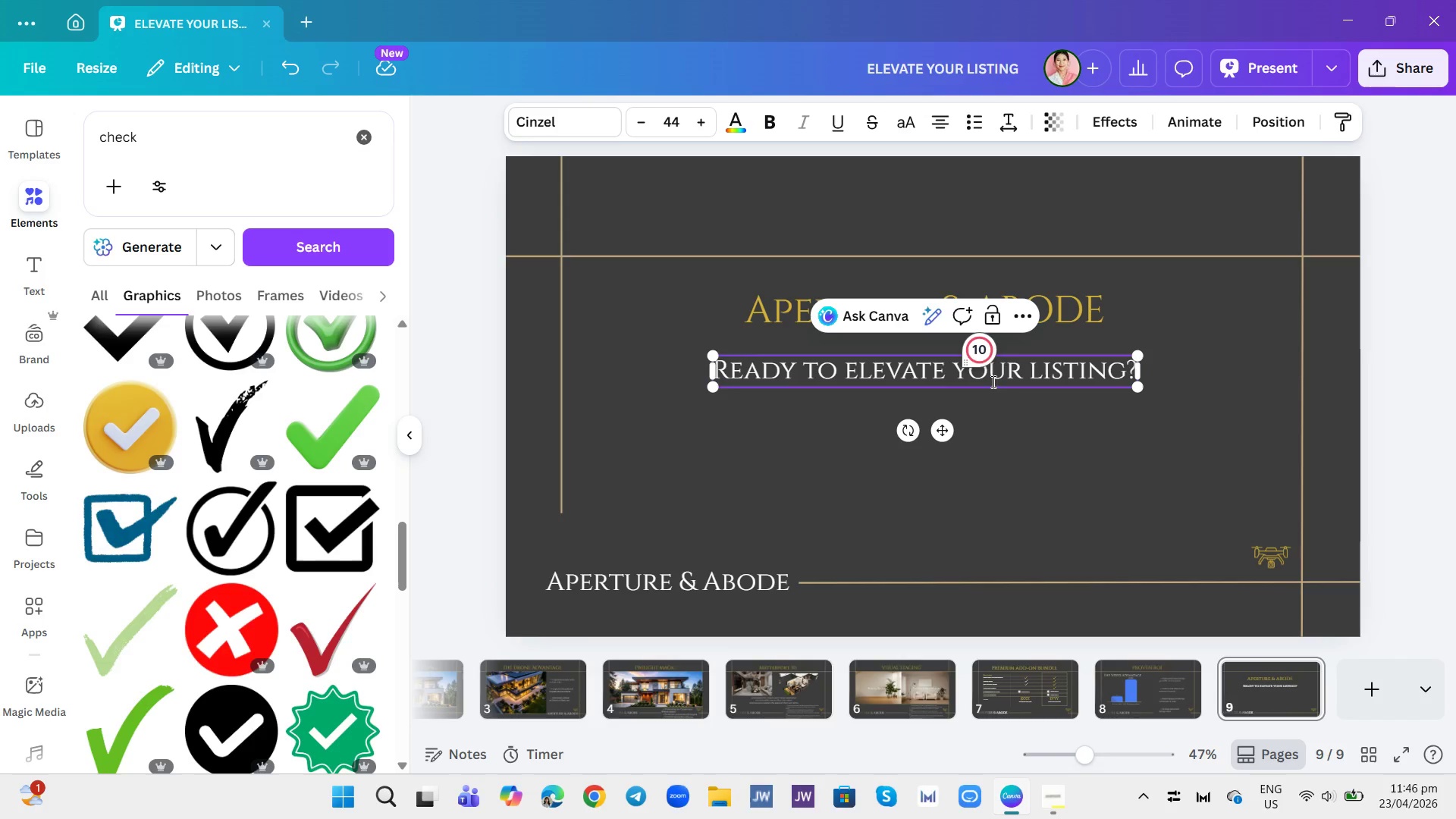 
left_click([1034, 456])
 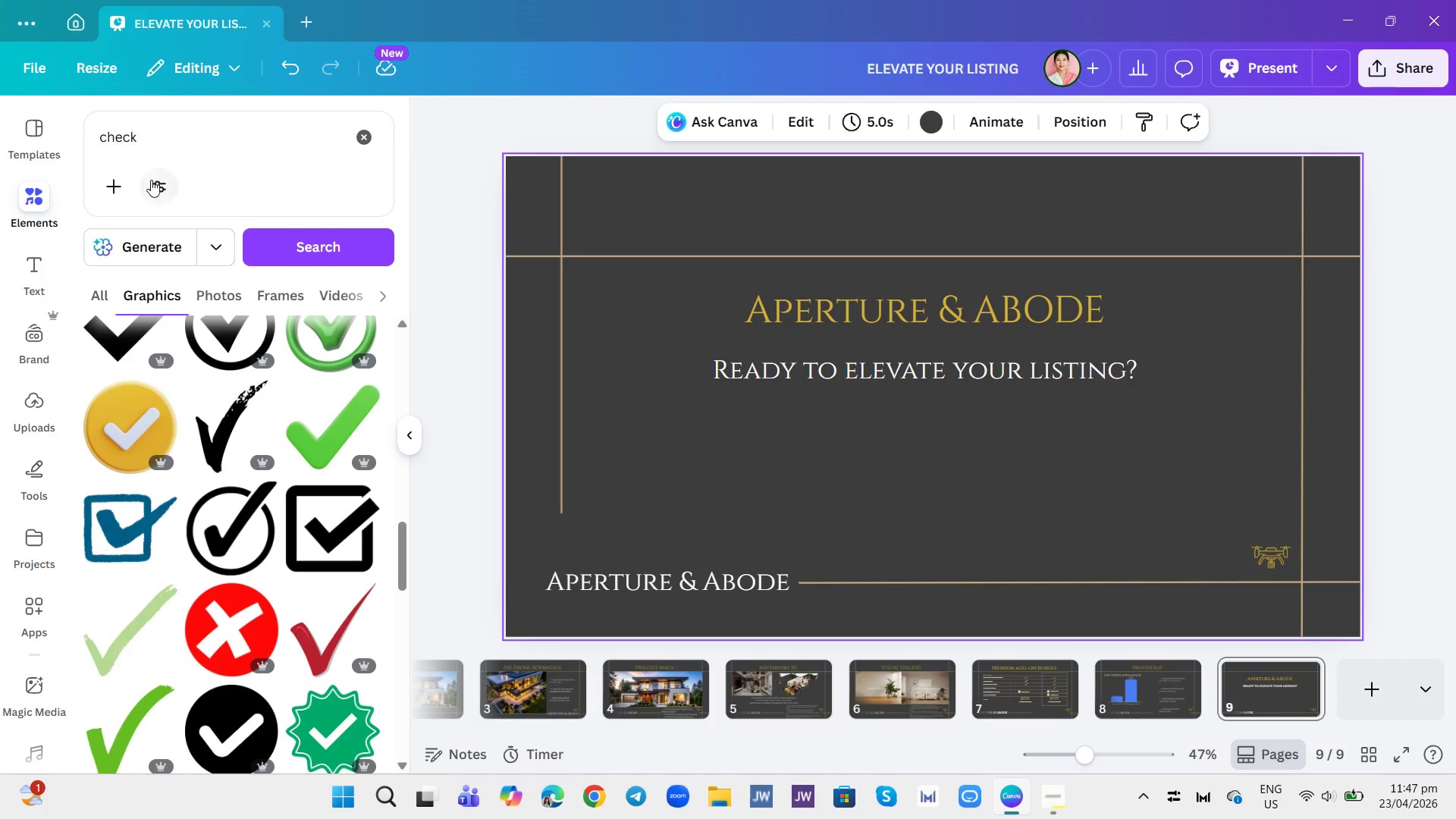 
double_click([30, 279])
 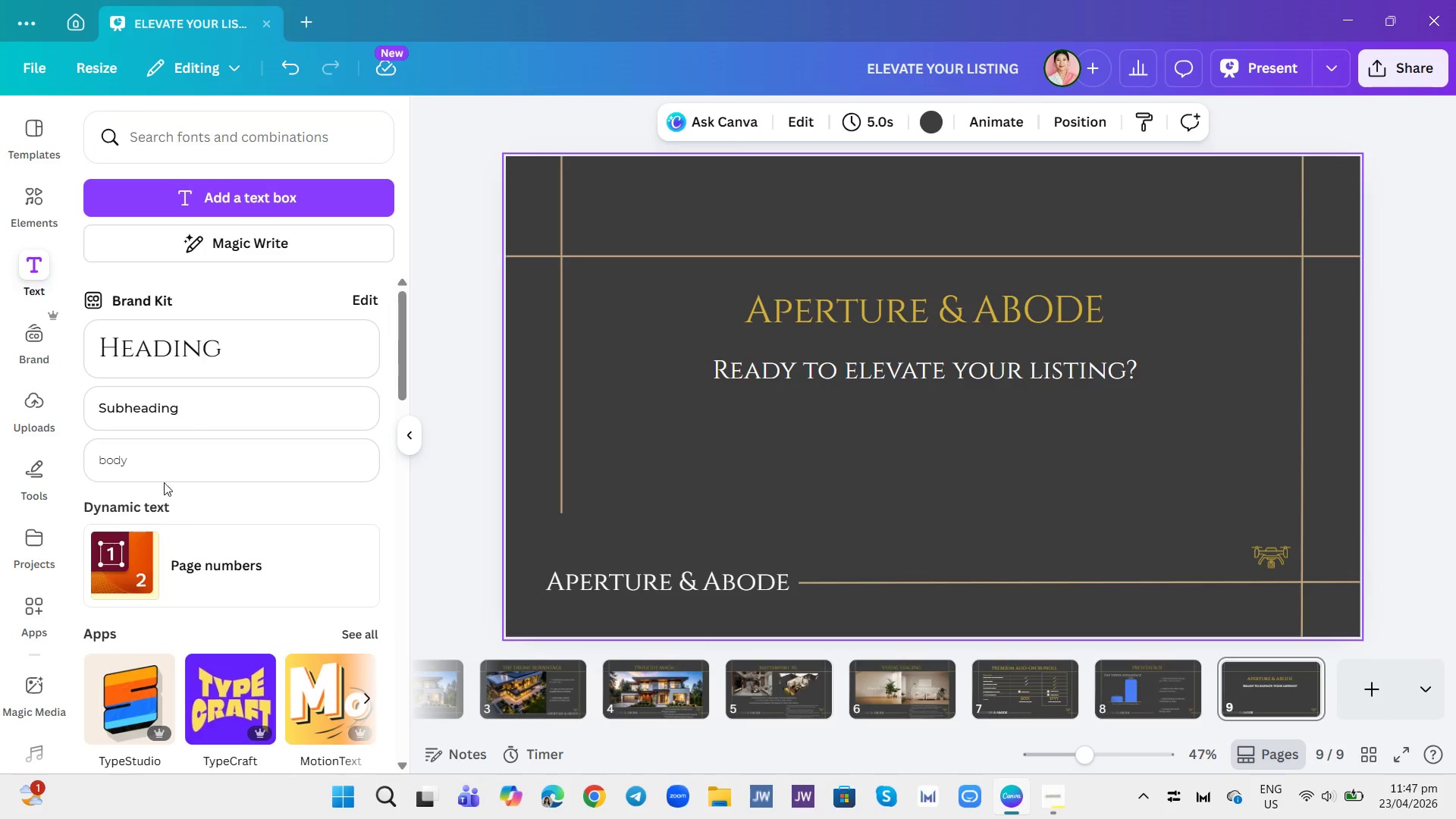 
left_click([162, 476])
 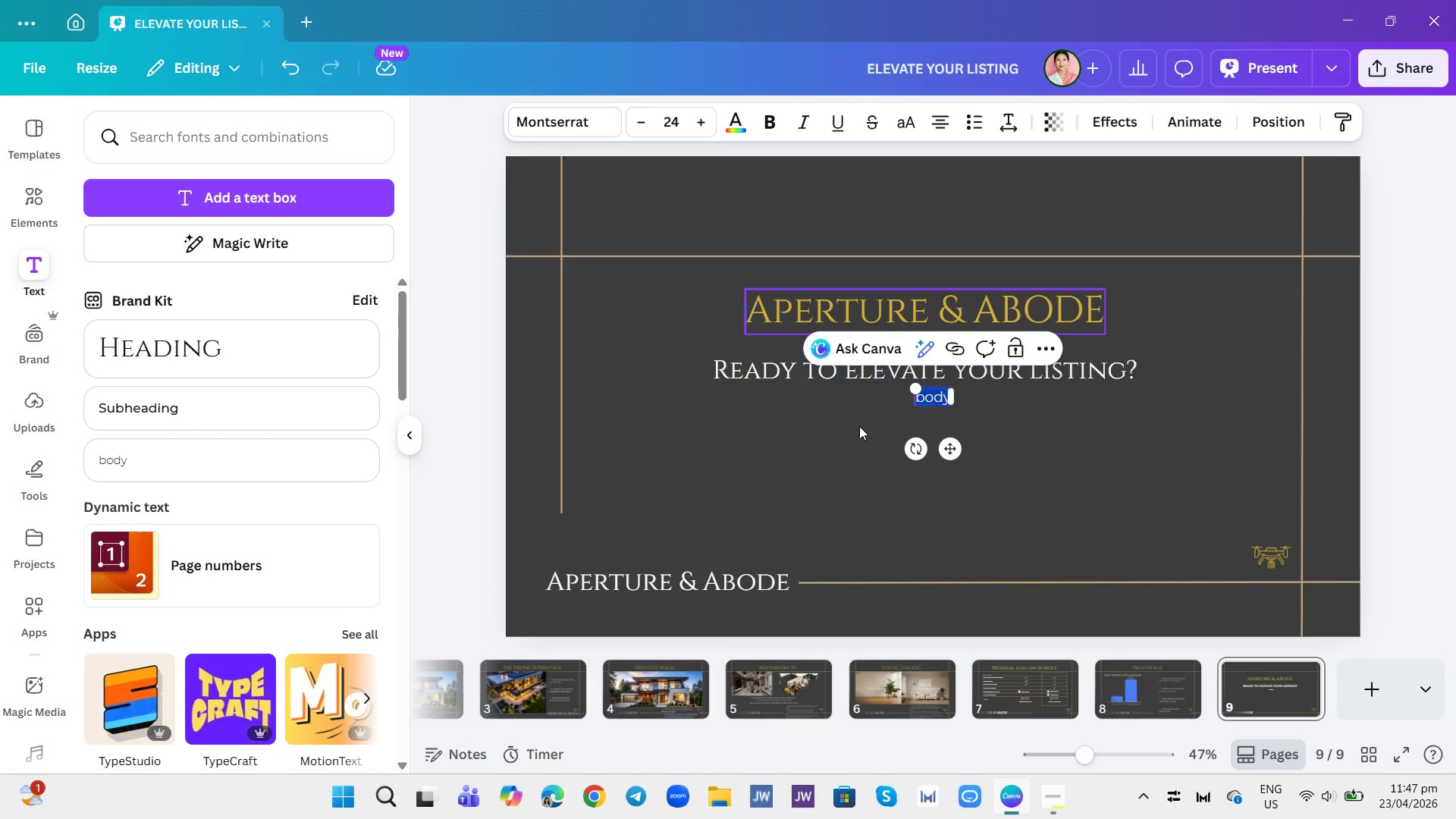 
double_click([942, 398])
 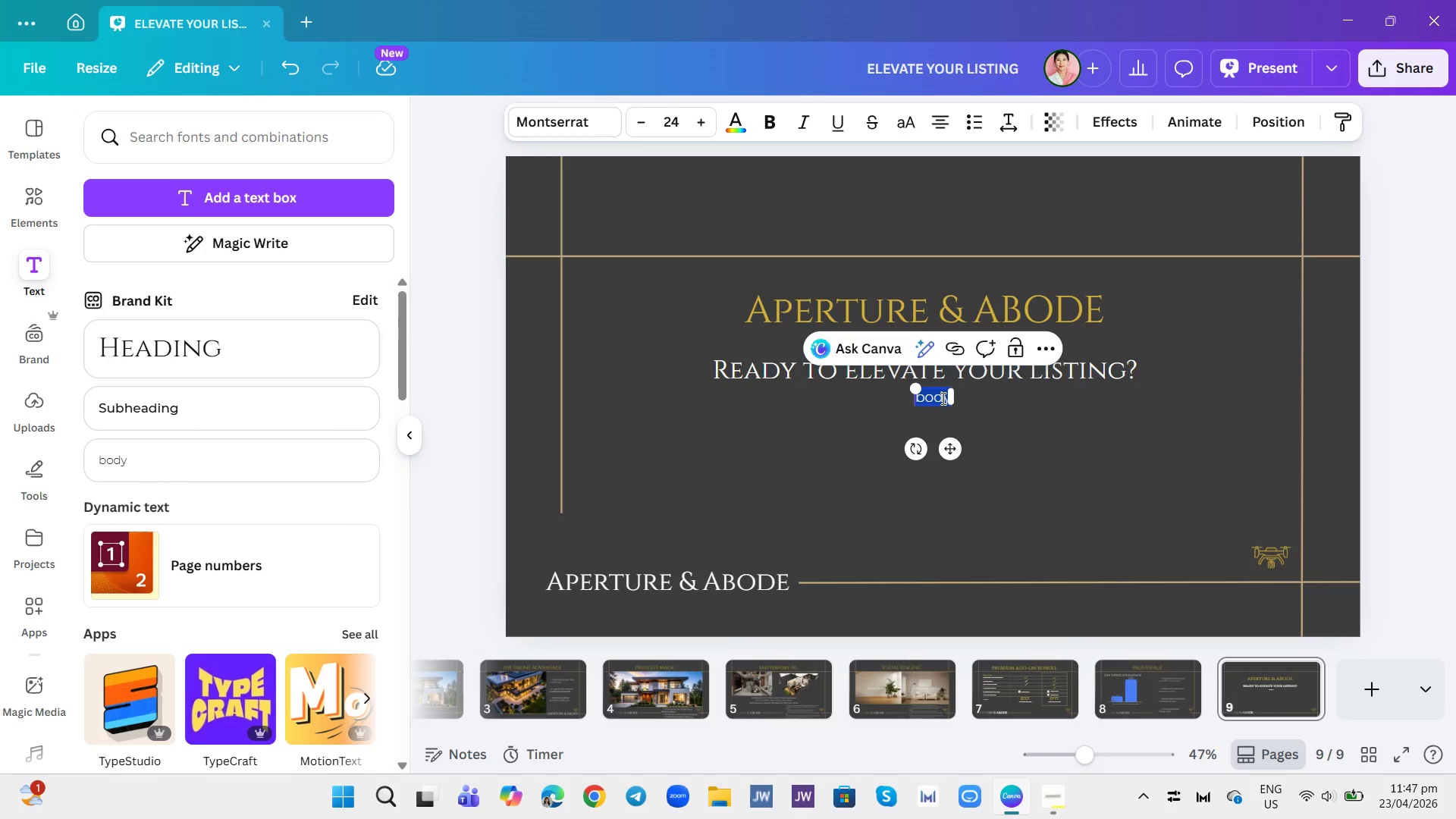 
triple_click([942, 398])
 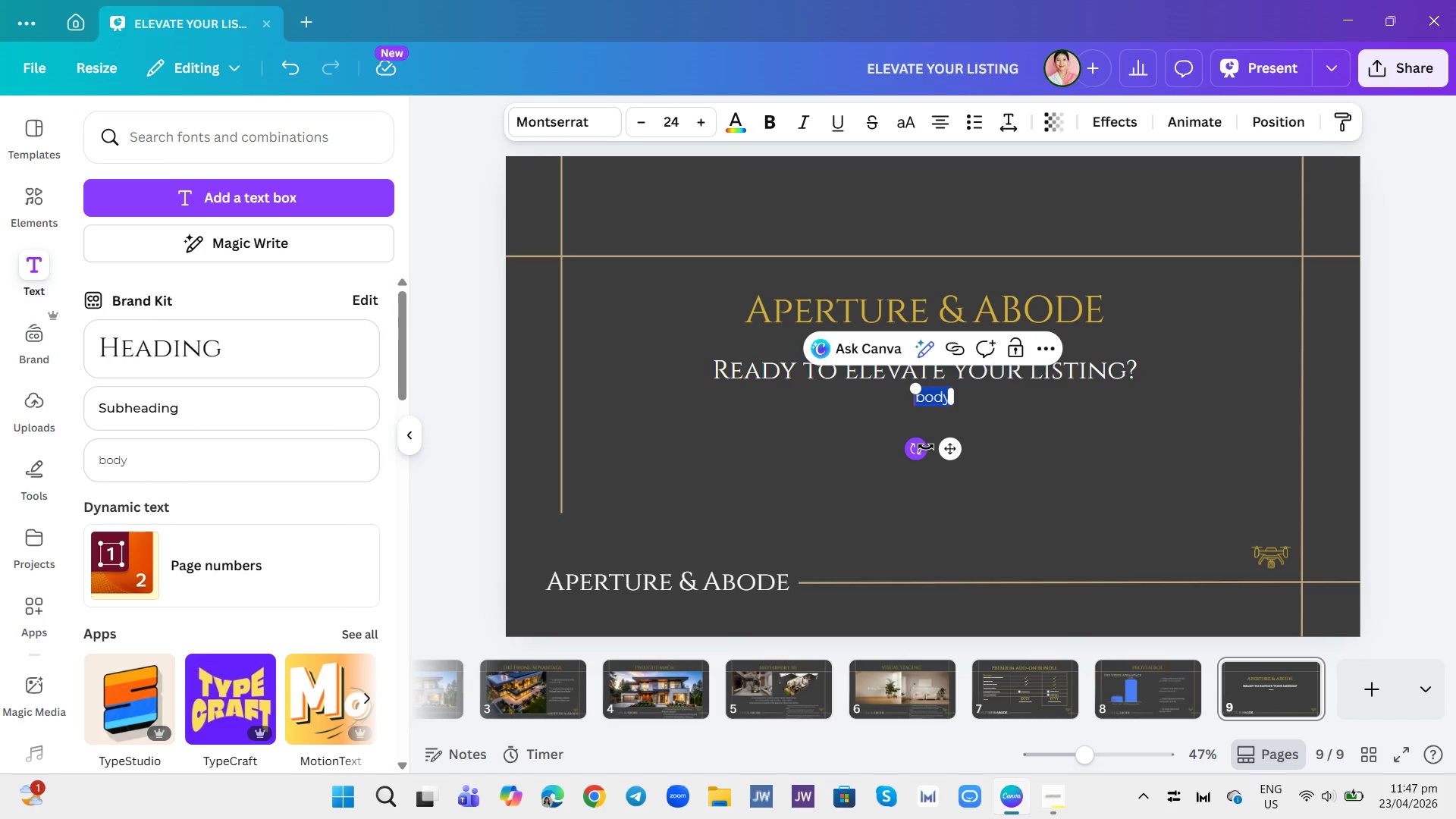 
type(+1 955)
key(Backspace)
key(Backspace)
key(Backspace)
type((5550)
key(Backspace)
type() 123-4567)
 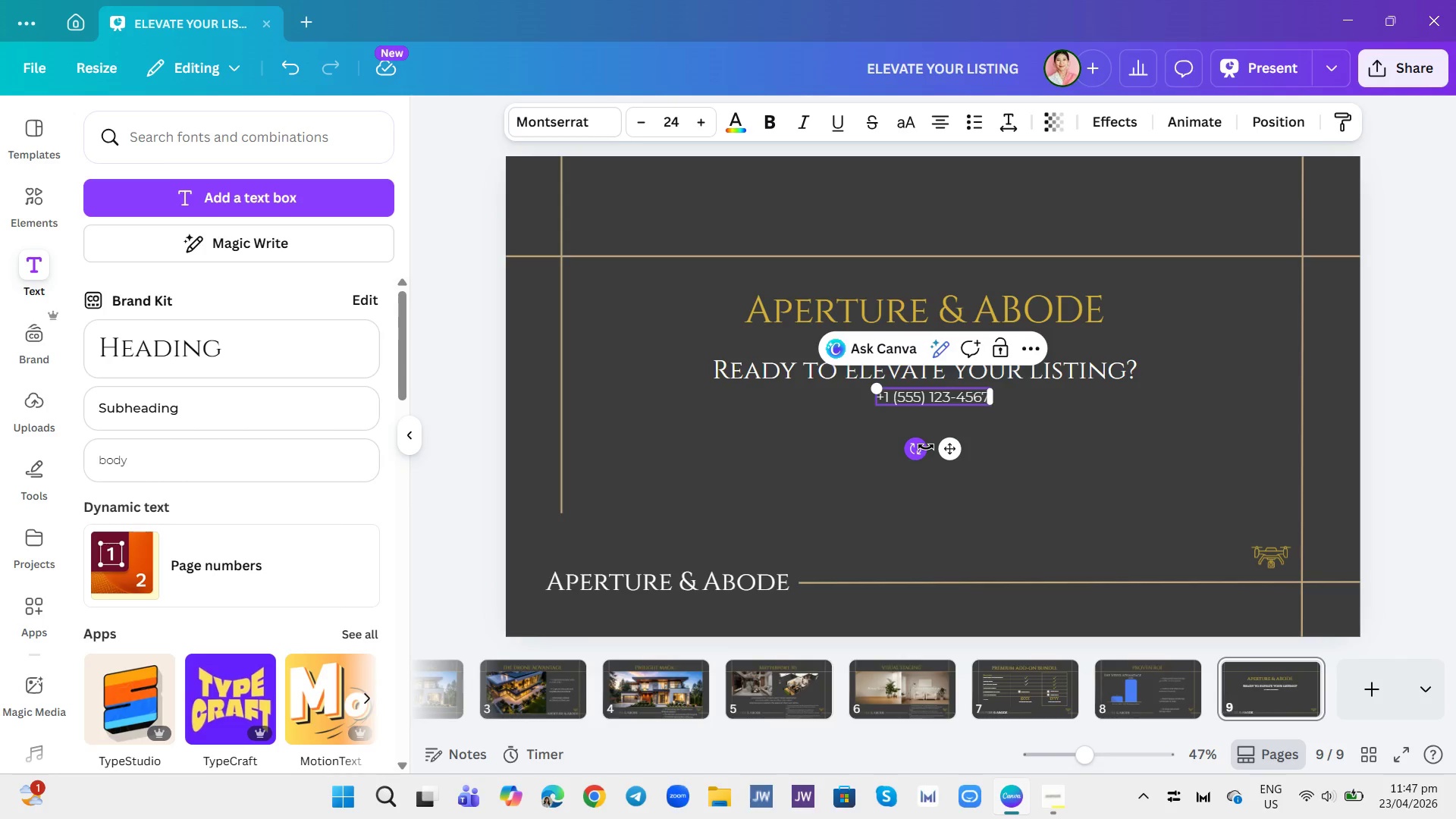 
key(Enter)
 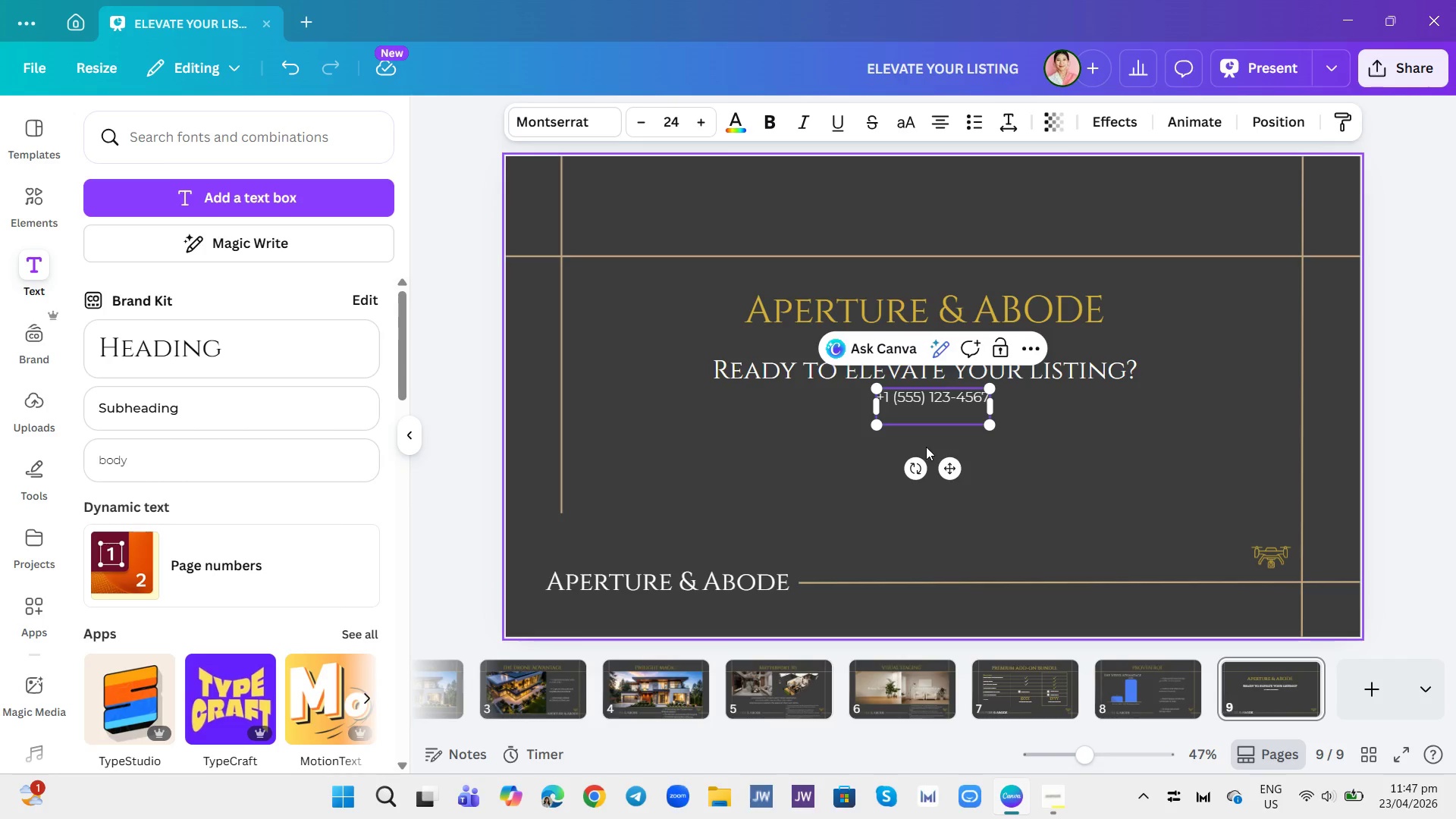 
type(projects)
 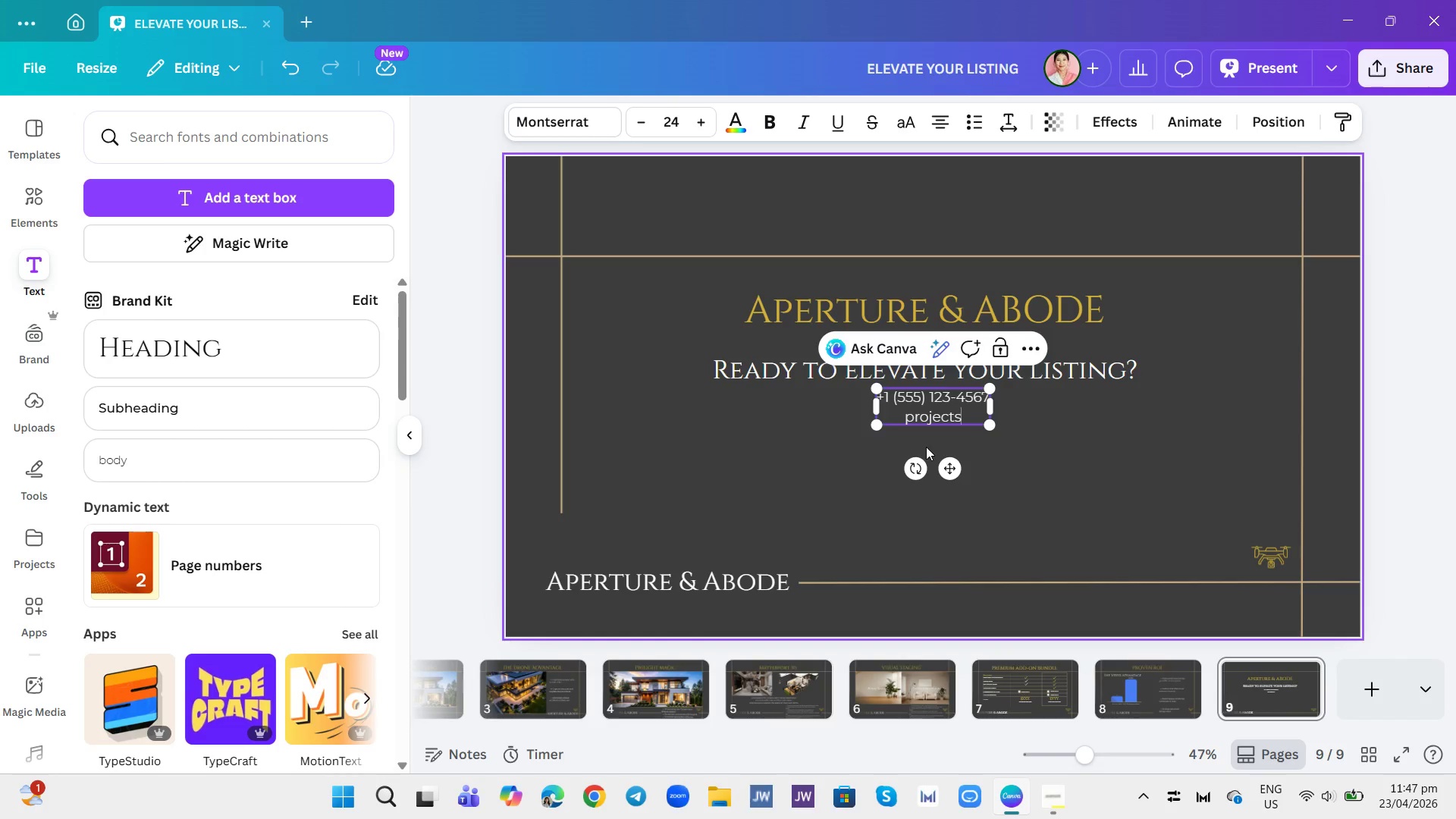 
wait(8.48)
 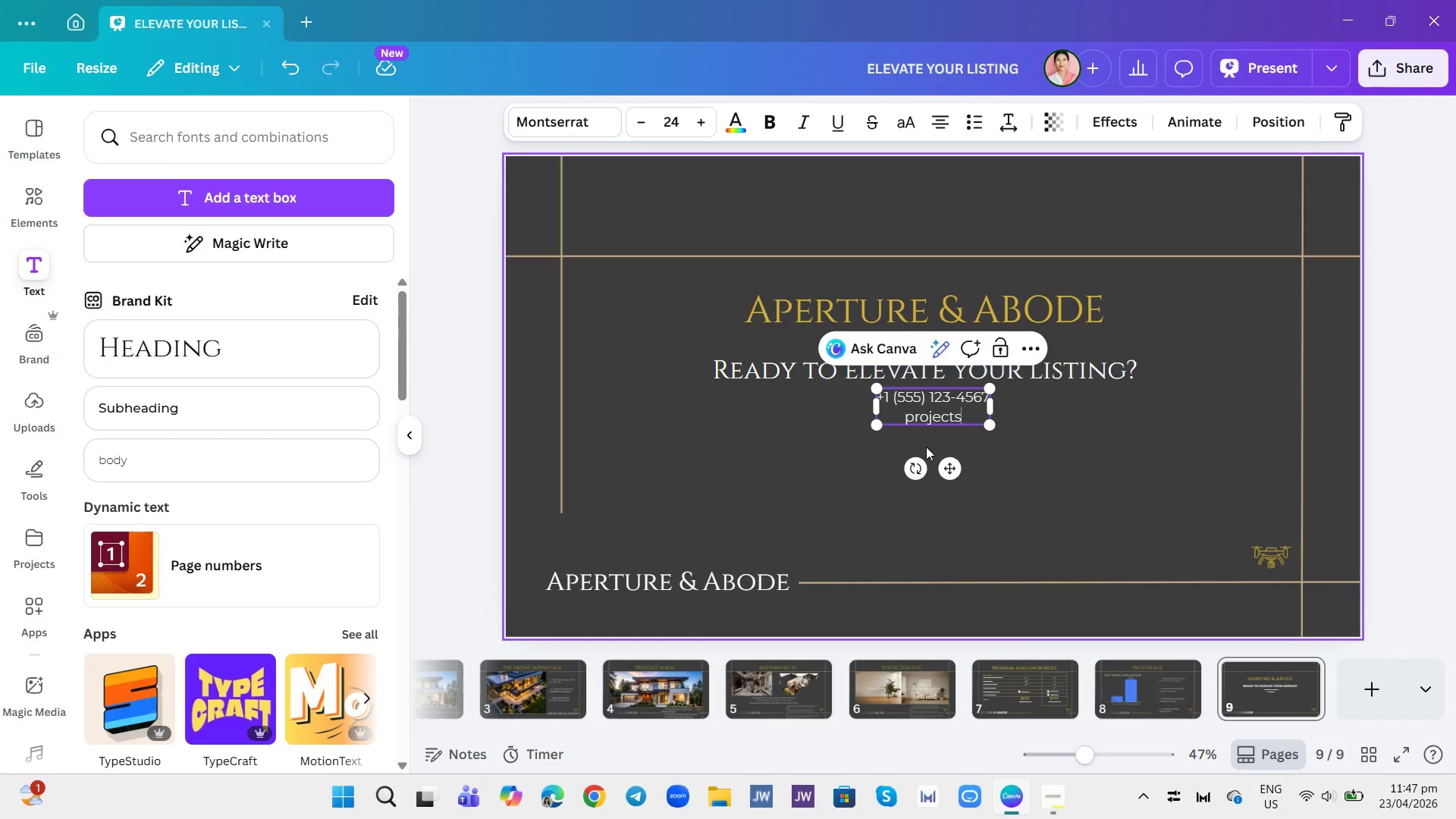 
type(@apertureabode.com)
 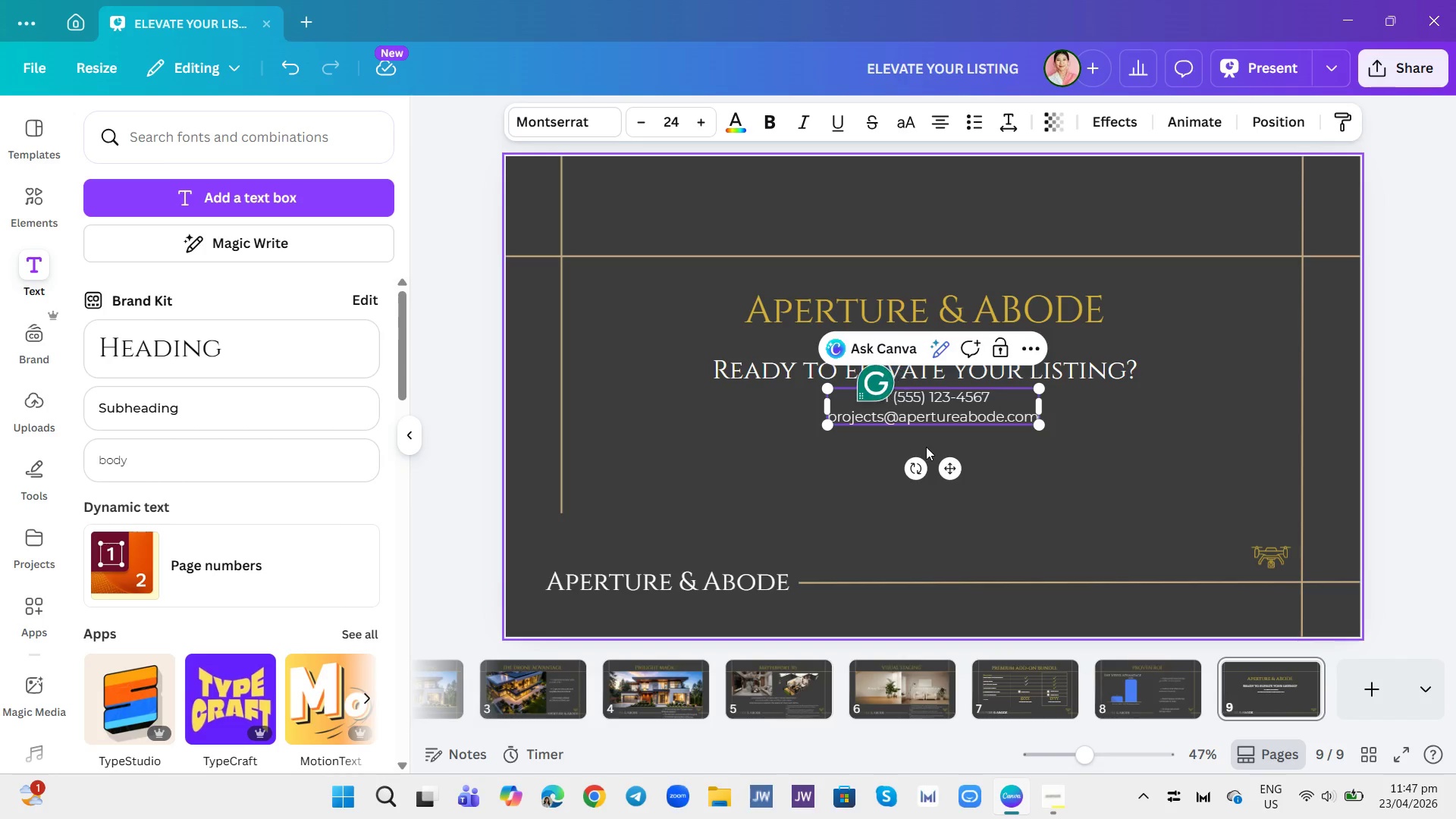 
key(Enter)
 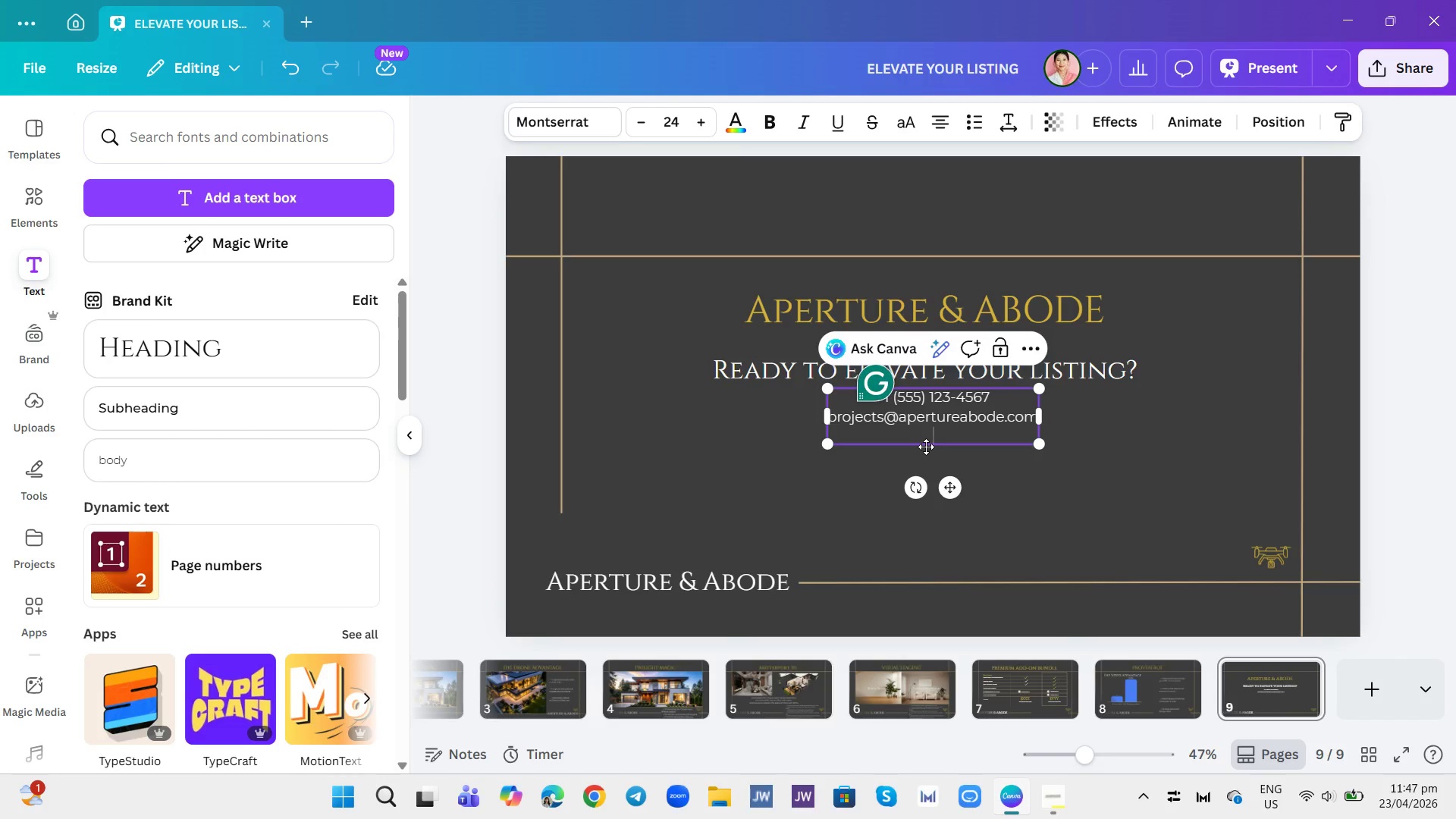 
type(www.apertureabode.o)
key(Backspace)
type(com)
 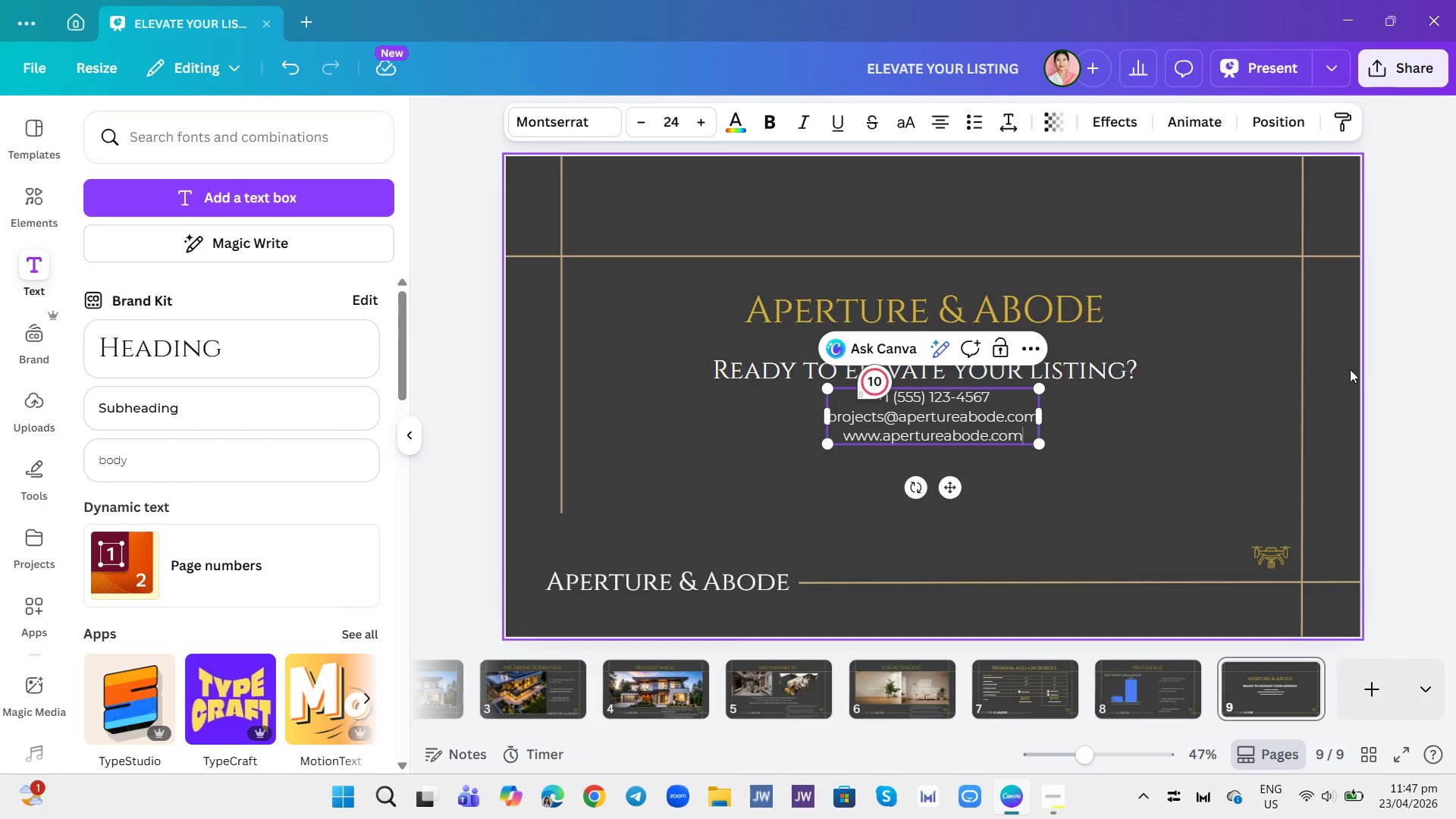 
left_click([1400, 344])
 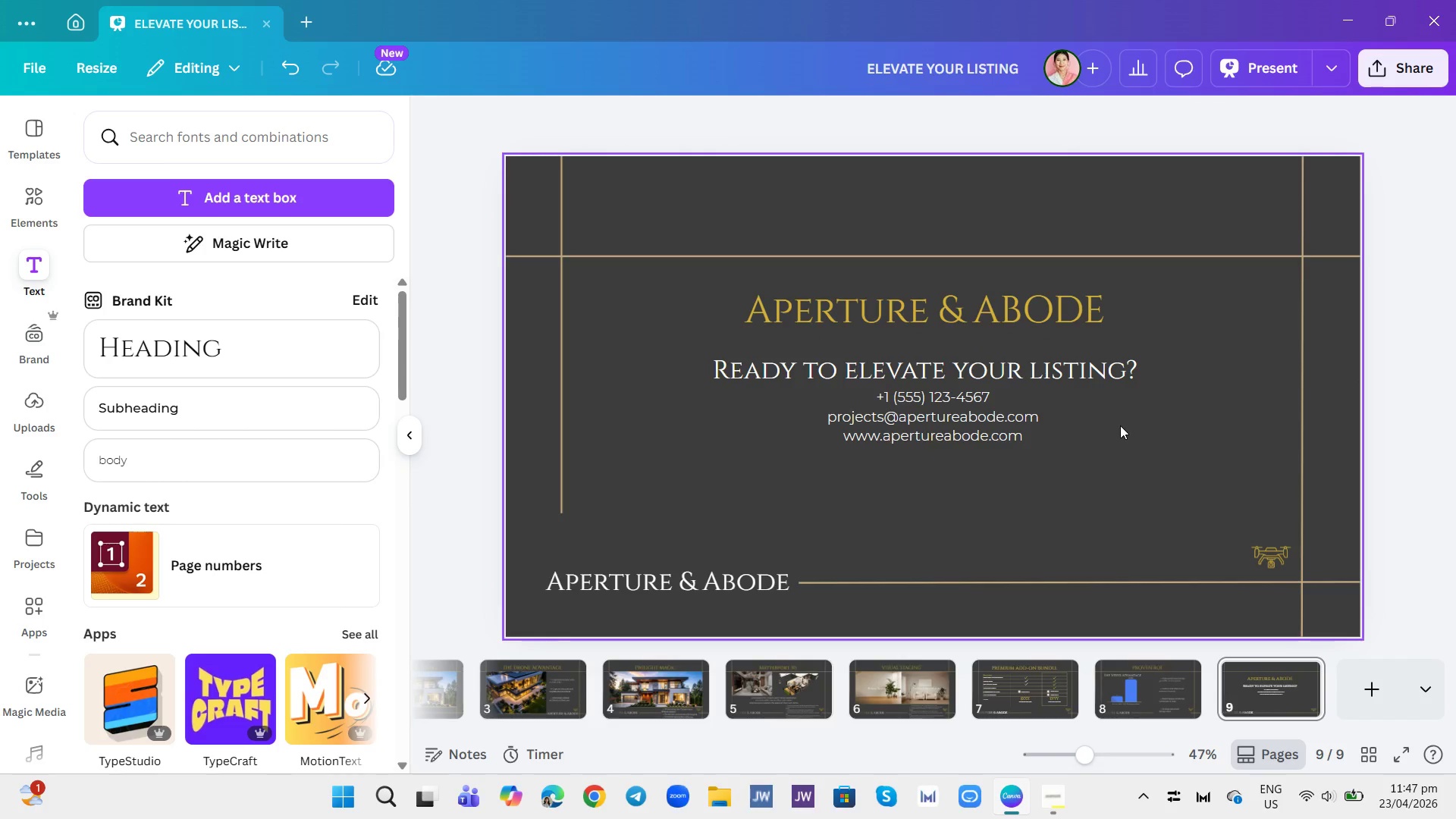 
left_click([956, 416])
 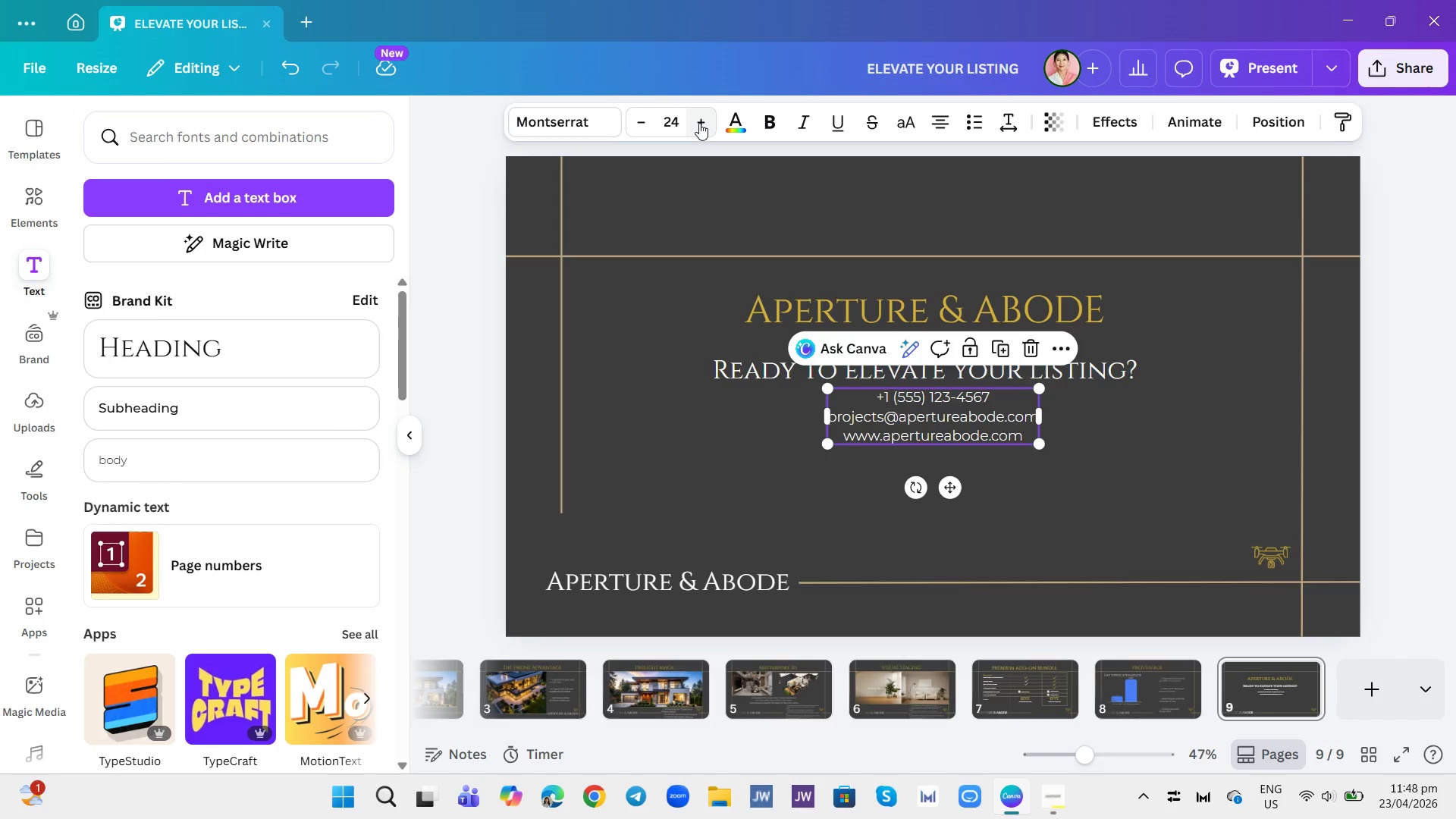 
double_click([699, 123])
 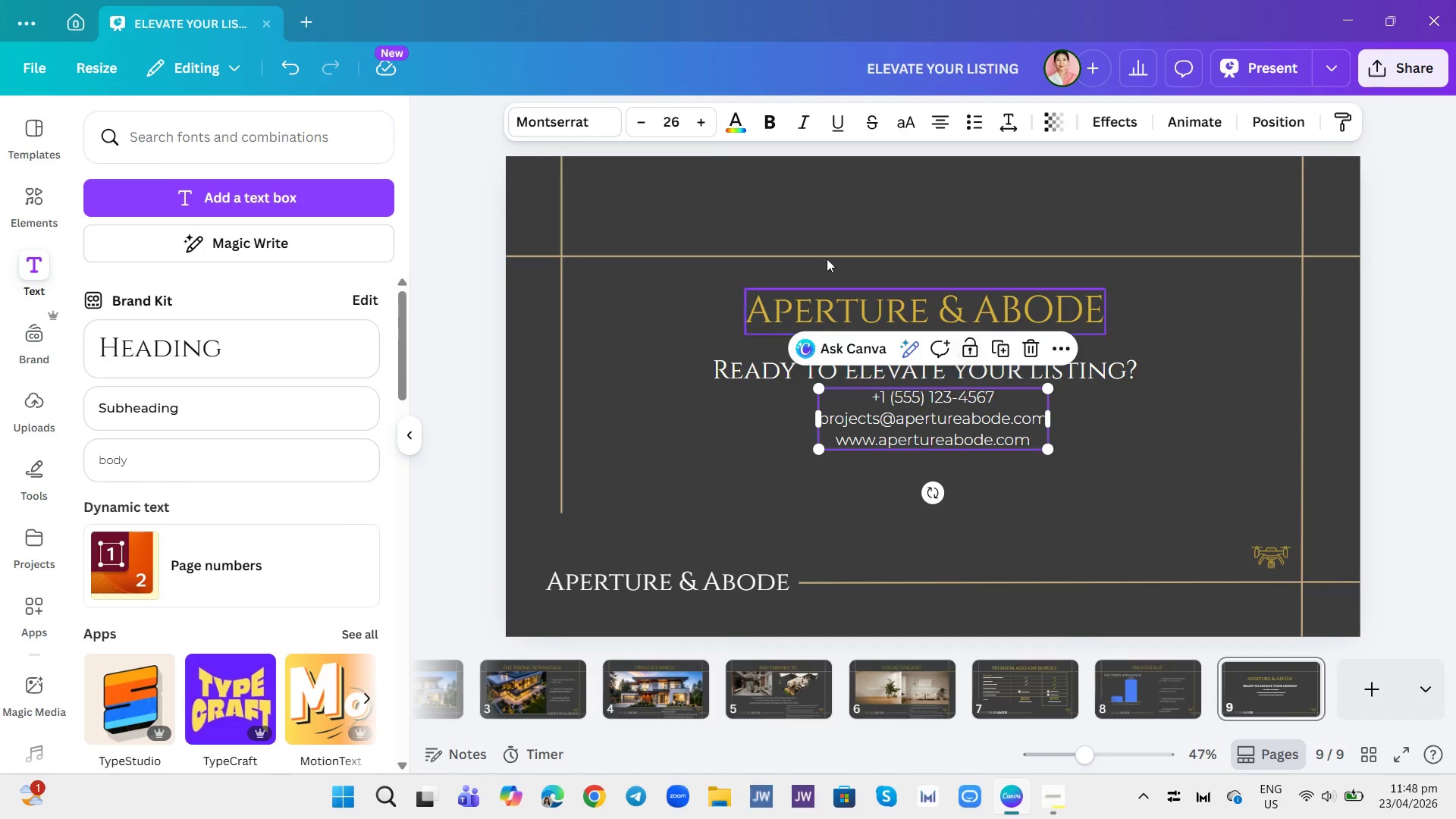 
double_click([704, 111])
 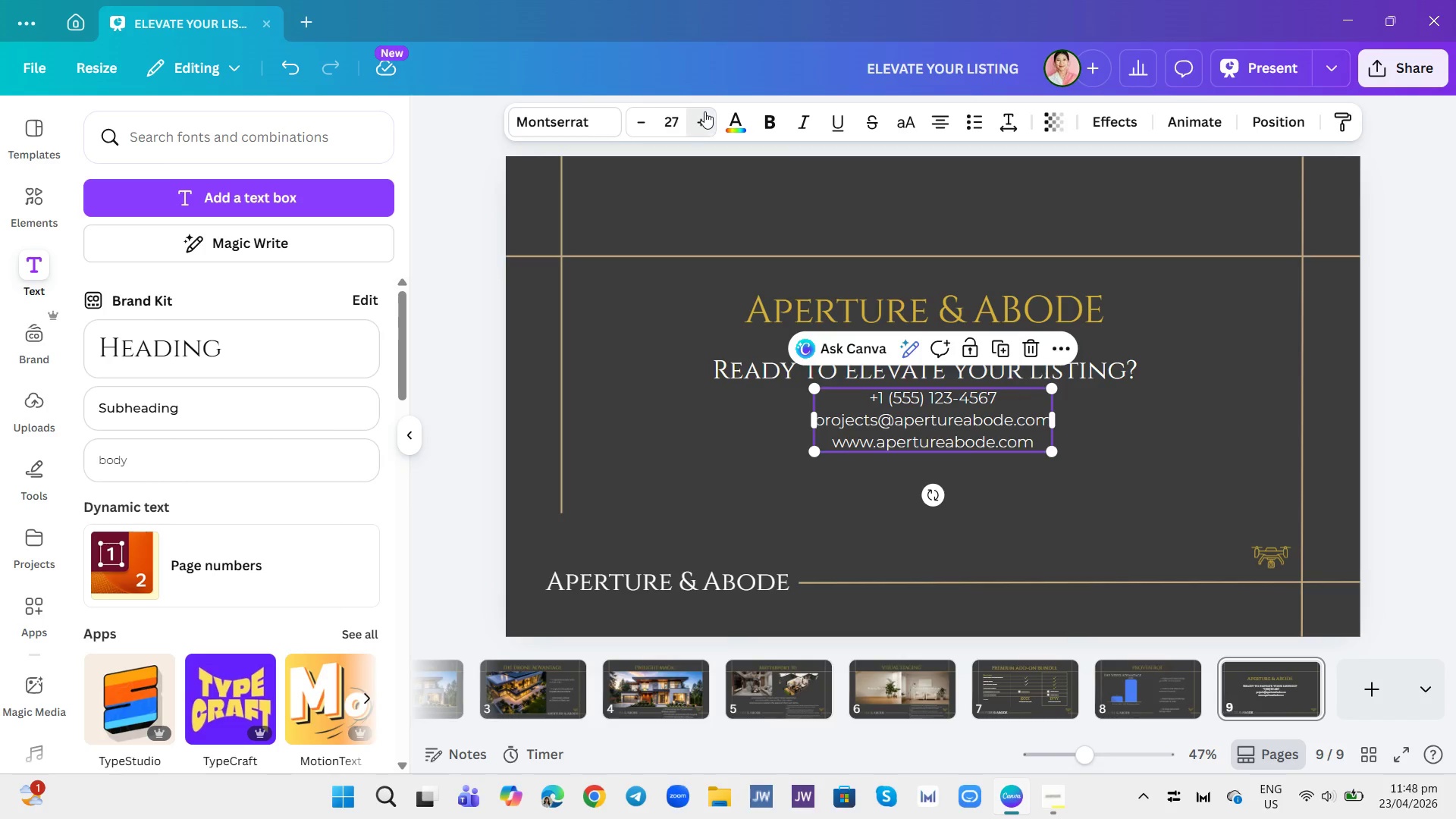 
triple_click([704, 111])
 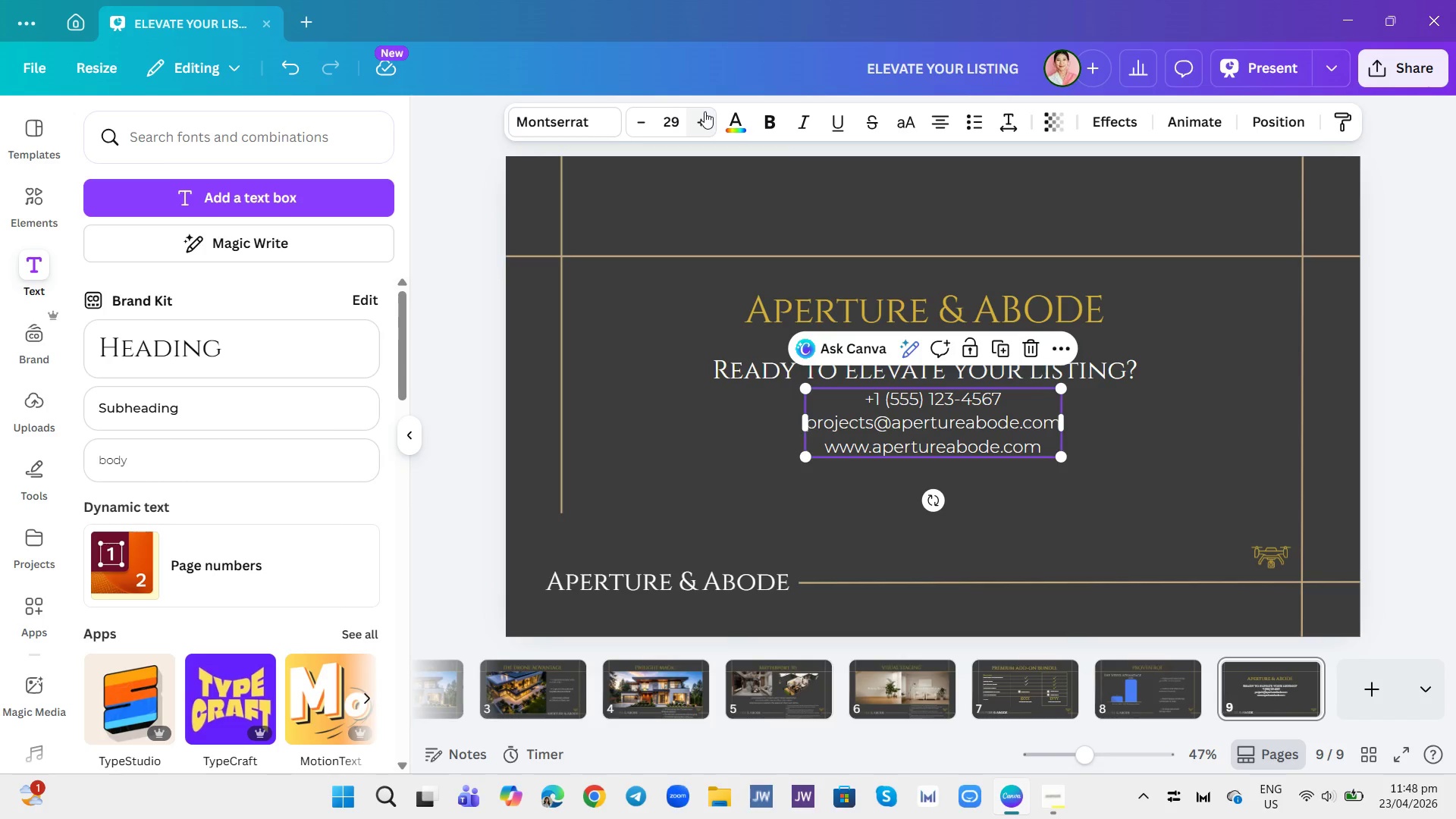 
left_click([704, 111])
 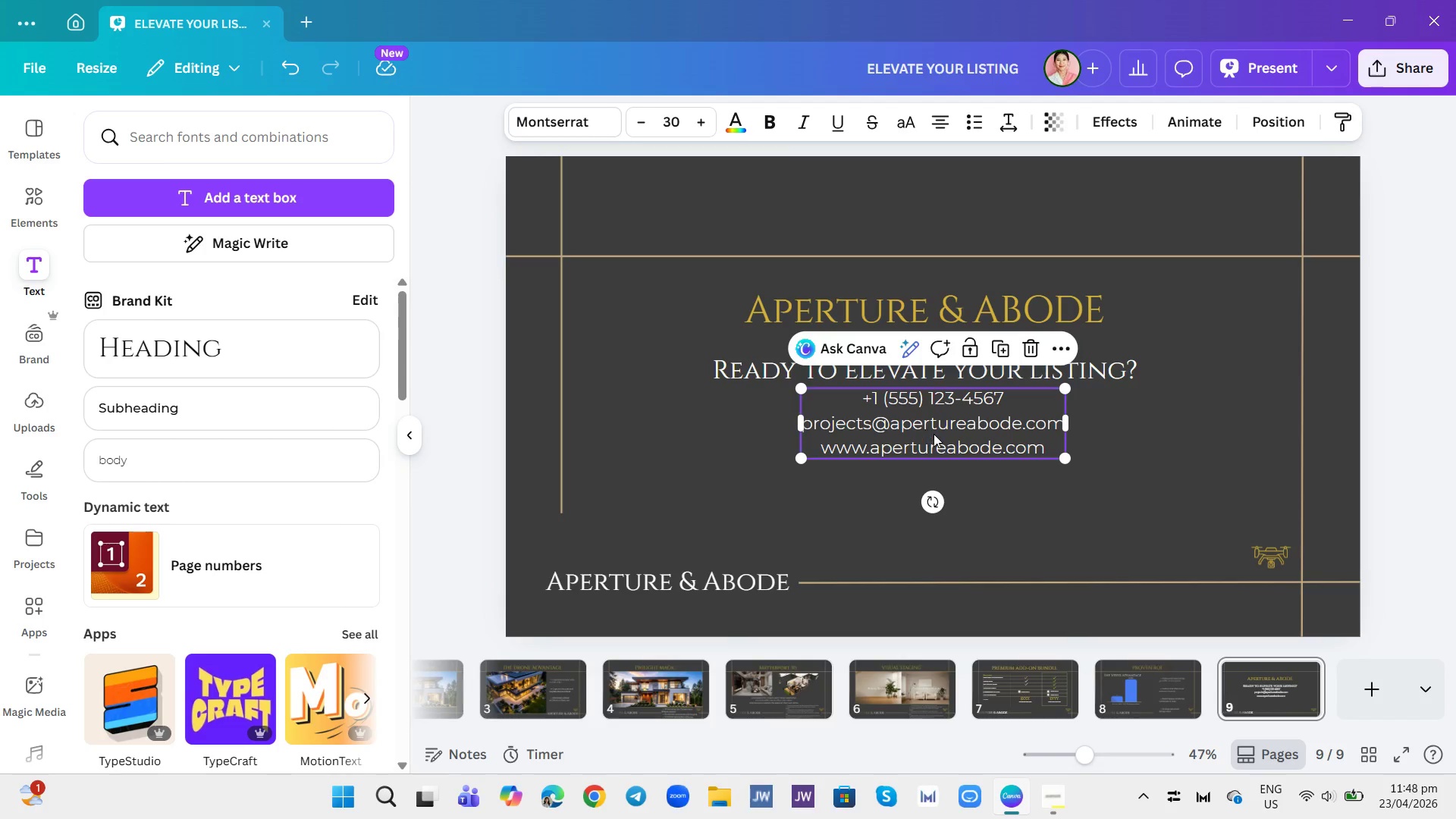 
left_click_drag(start_coordinate=[934, 434], to_coordinate=[934, 480])
 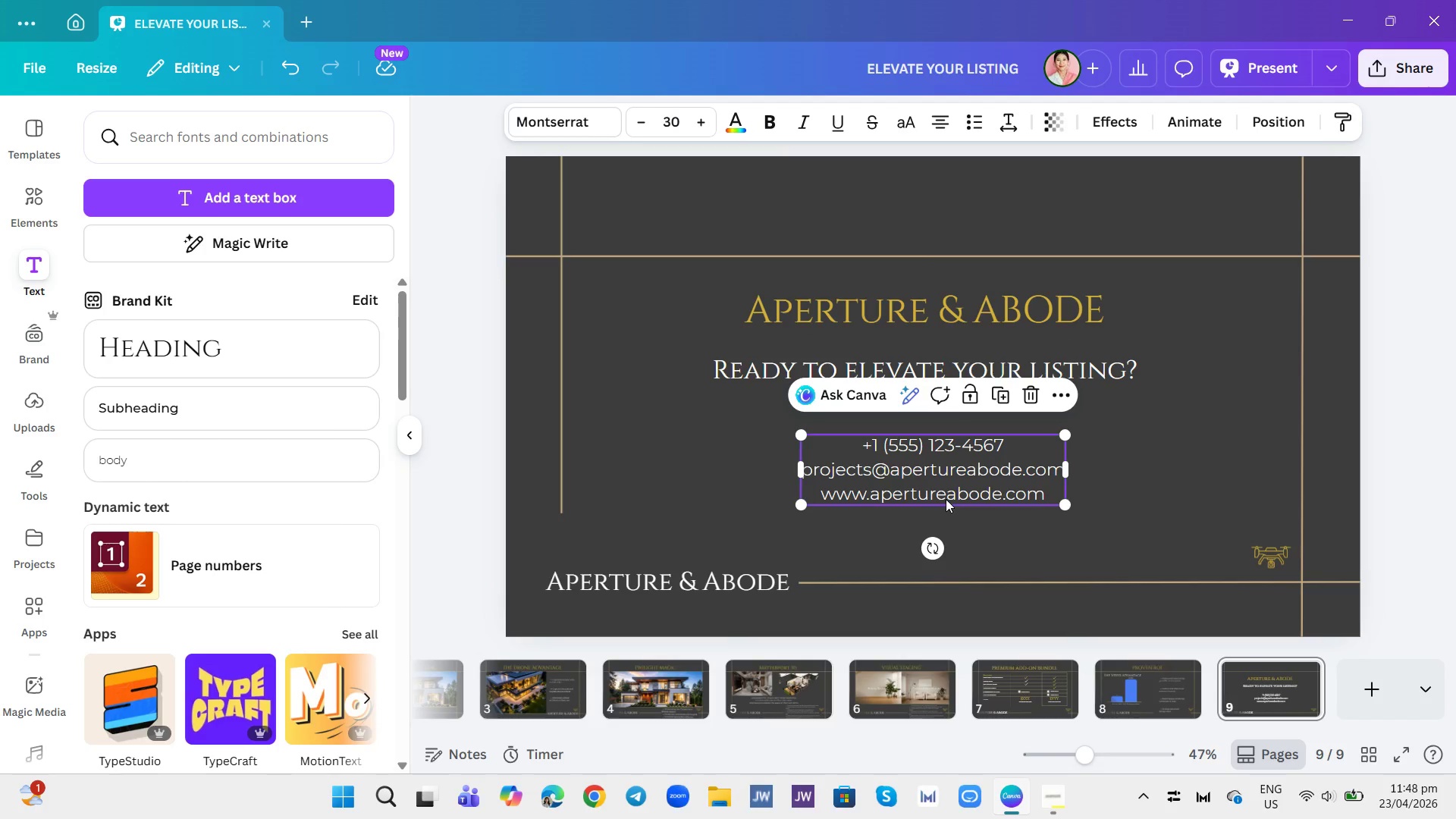 
left_click_drag(start_coordinate=[946, 495], to_coordinate=[952, 469])
 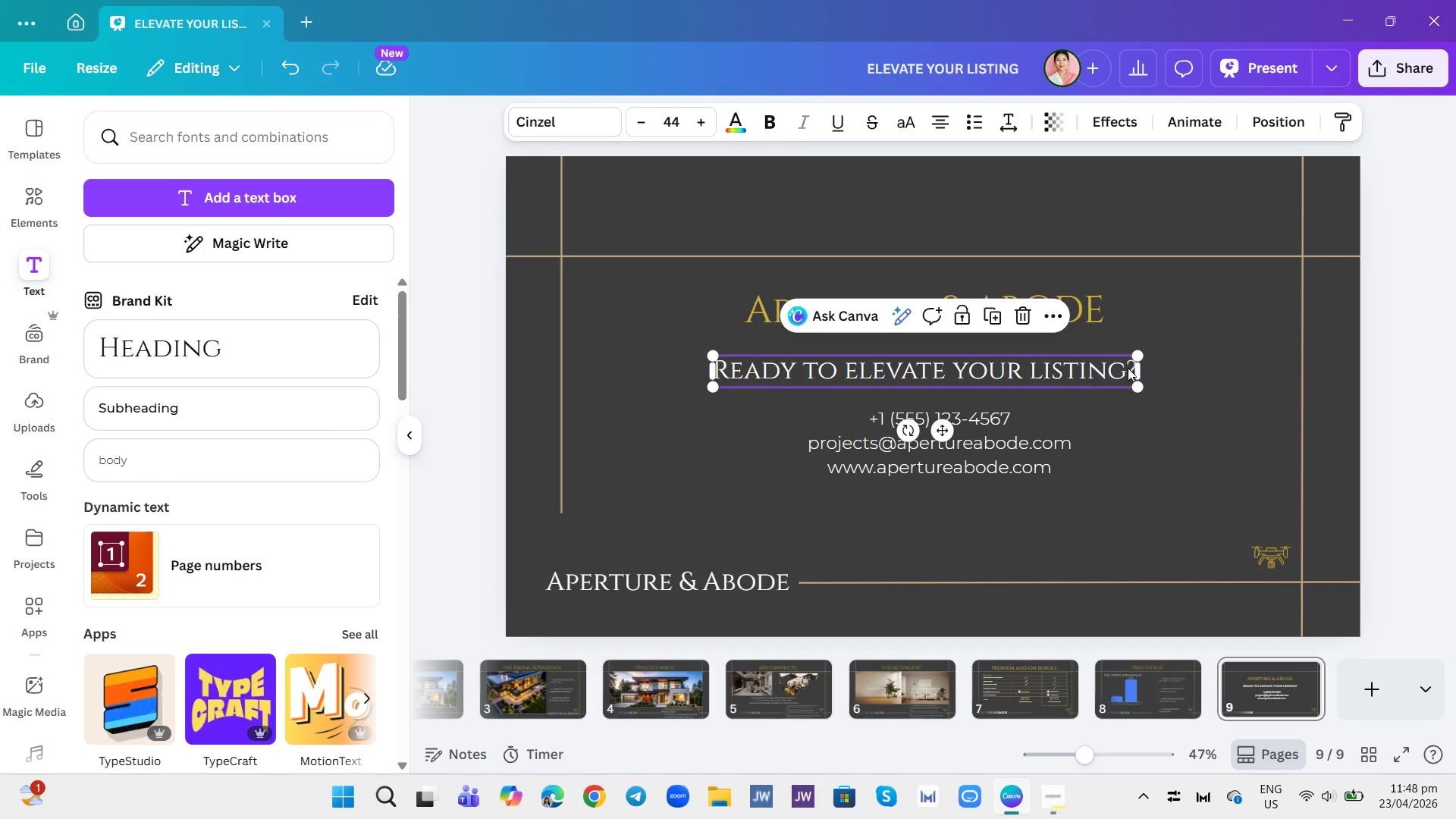 
double_click([1238, 351])
 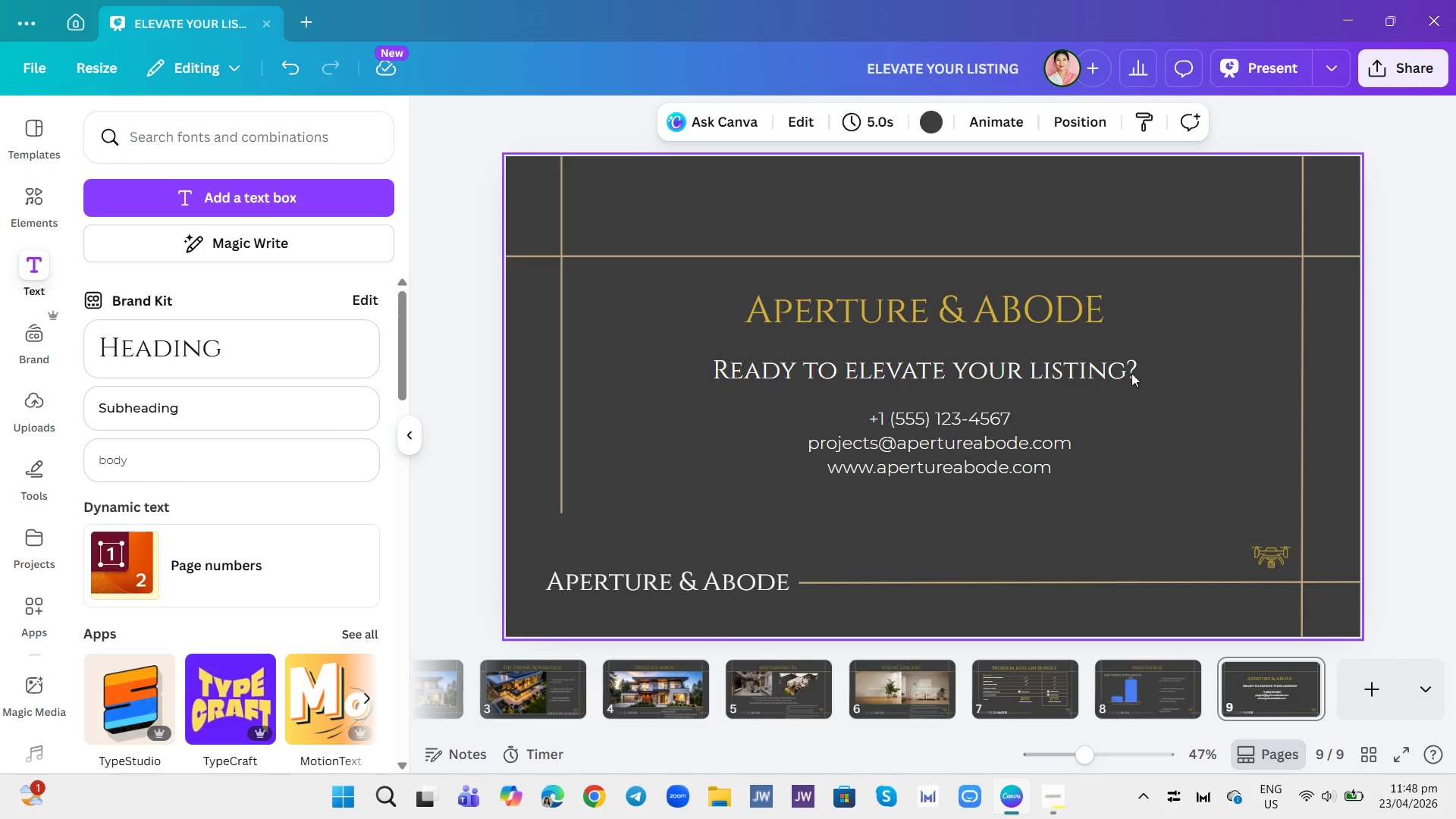 
left_click([1075, 388])
 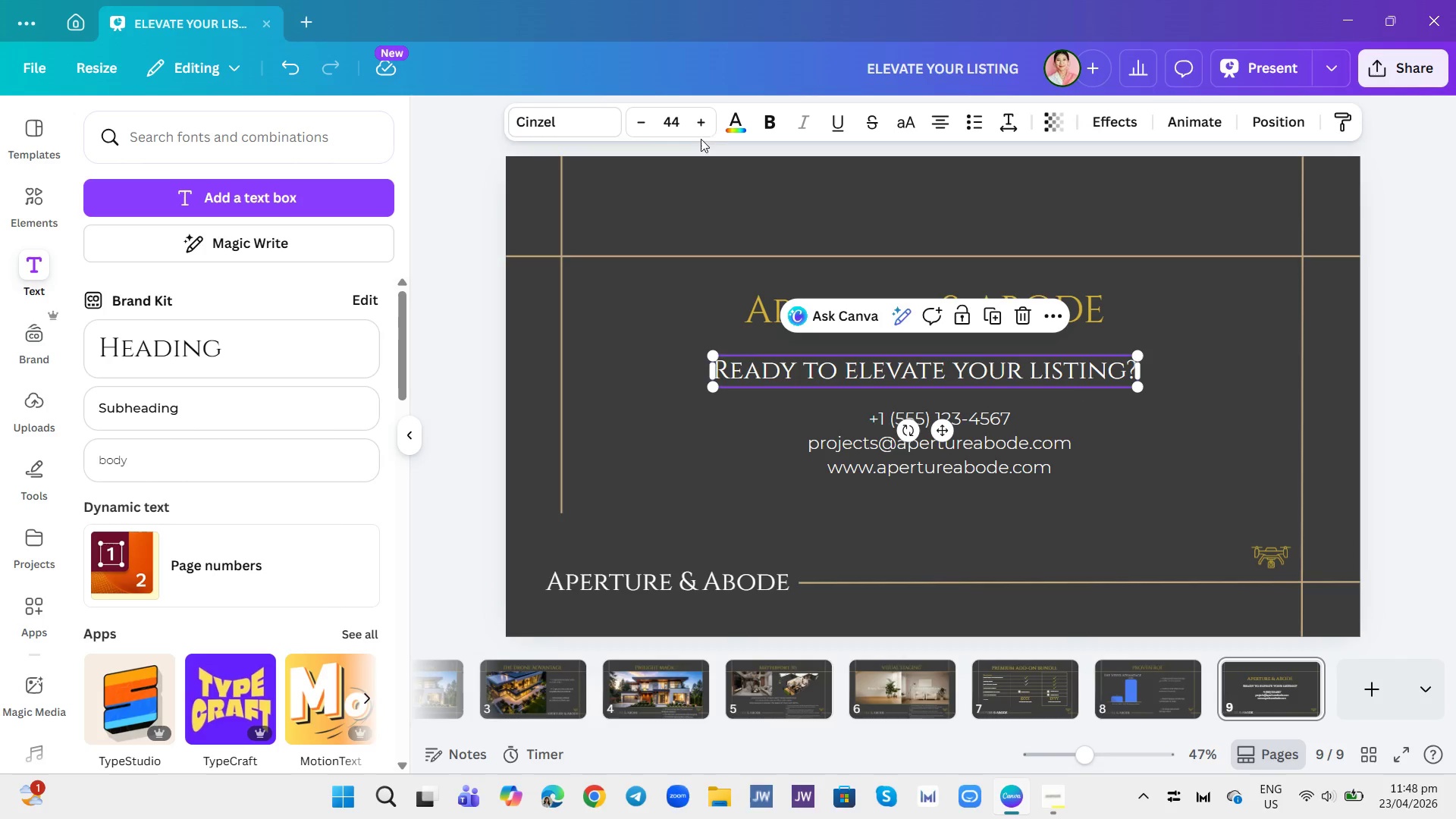 
left_click([1214, 337])
 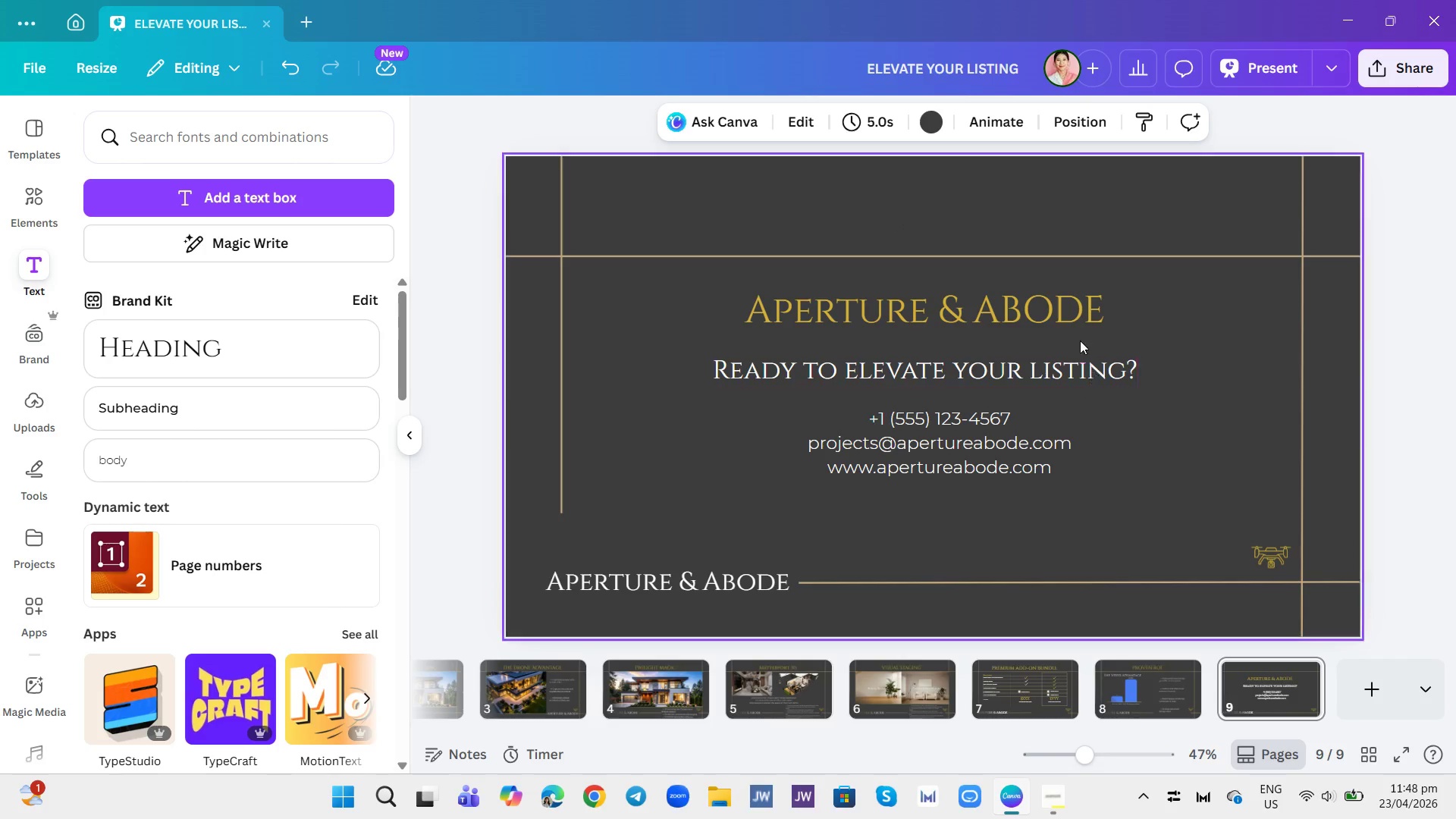 
left_click([1079, 330])
 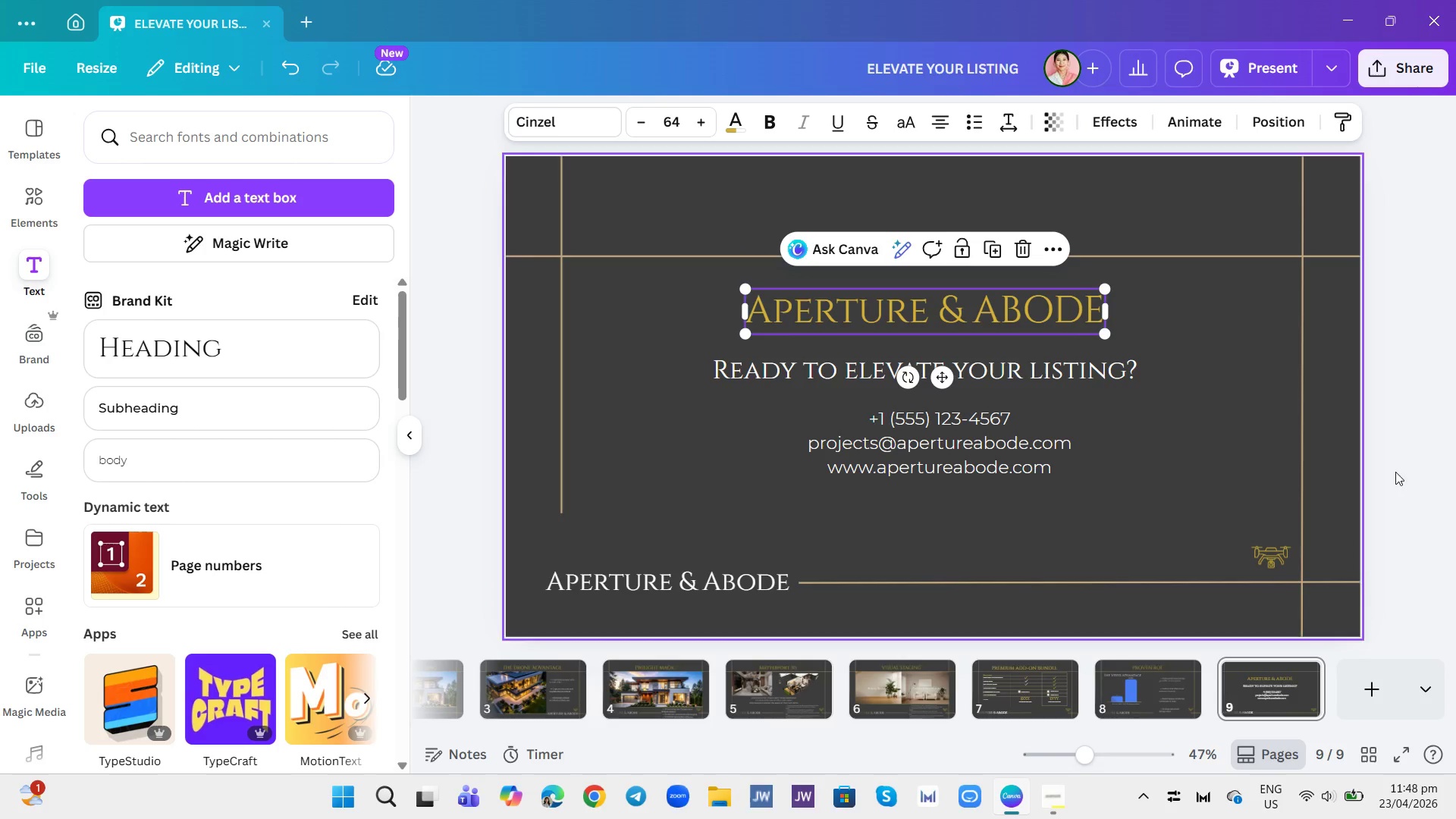 
left_click([1427, 493])
 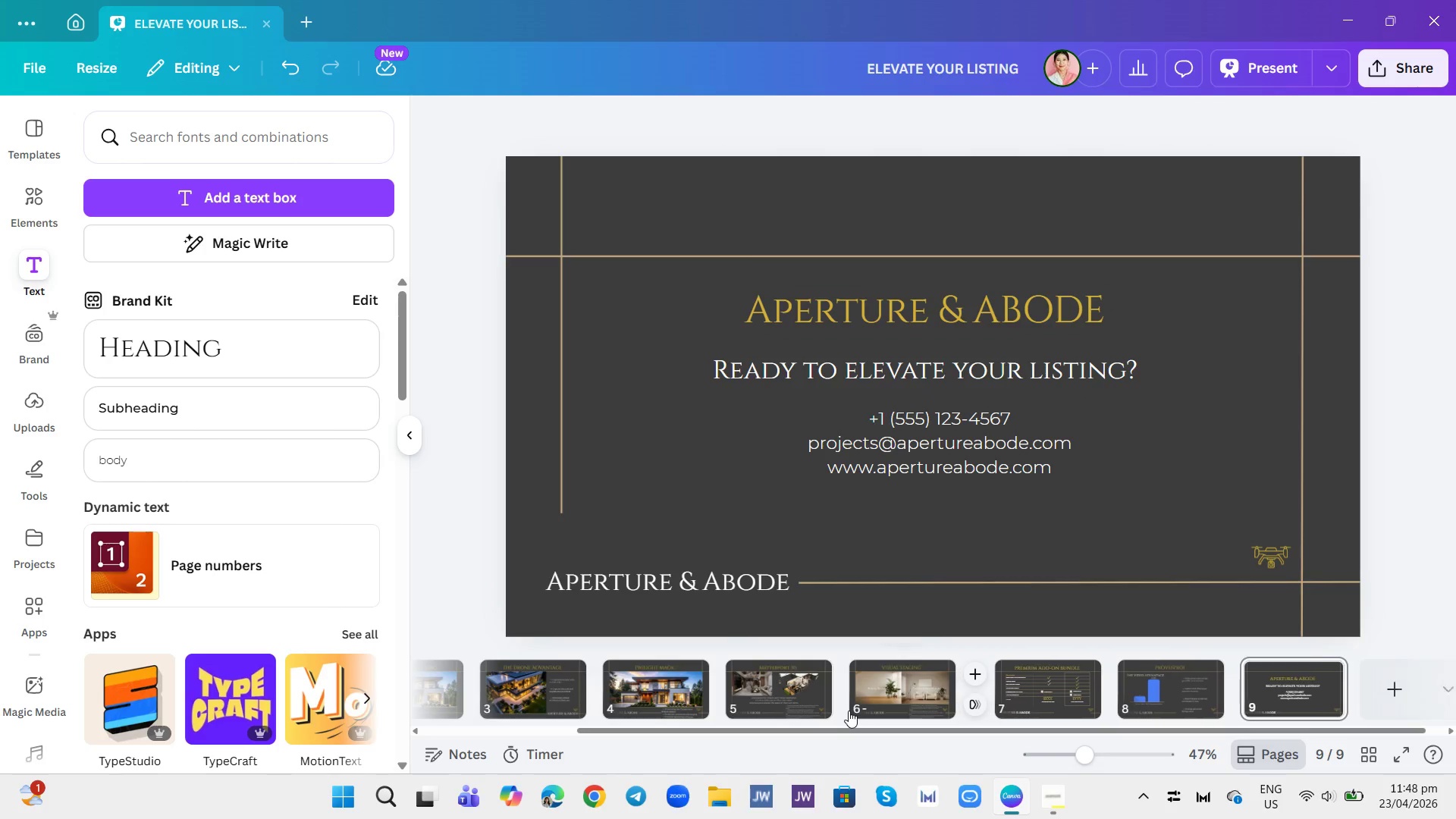 
left_click_drag(start_coordinate=[814, 729], to_coordinate=[509, 733])
 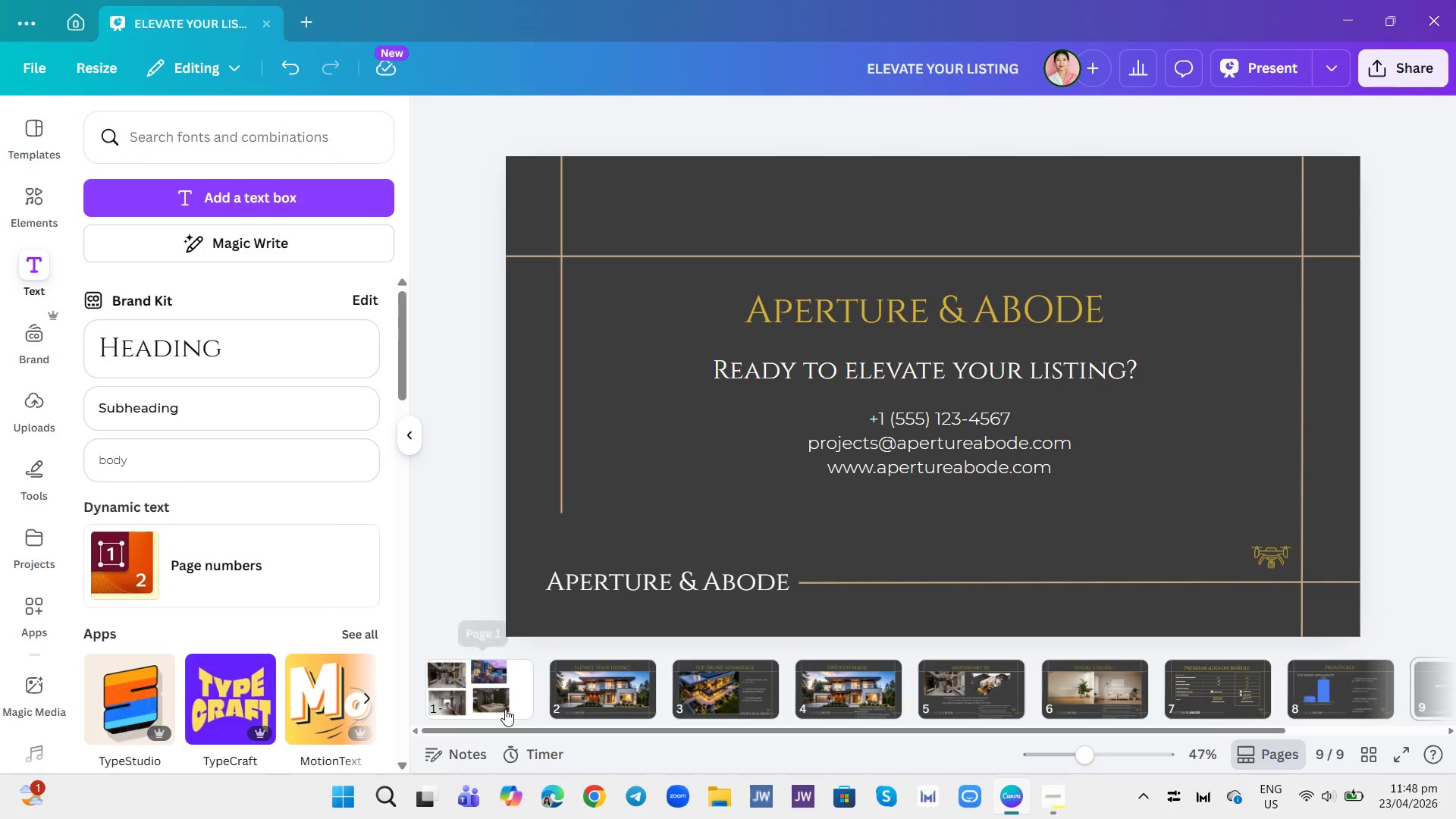 
left_click([505, 709])
 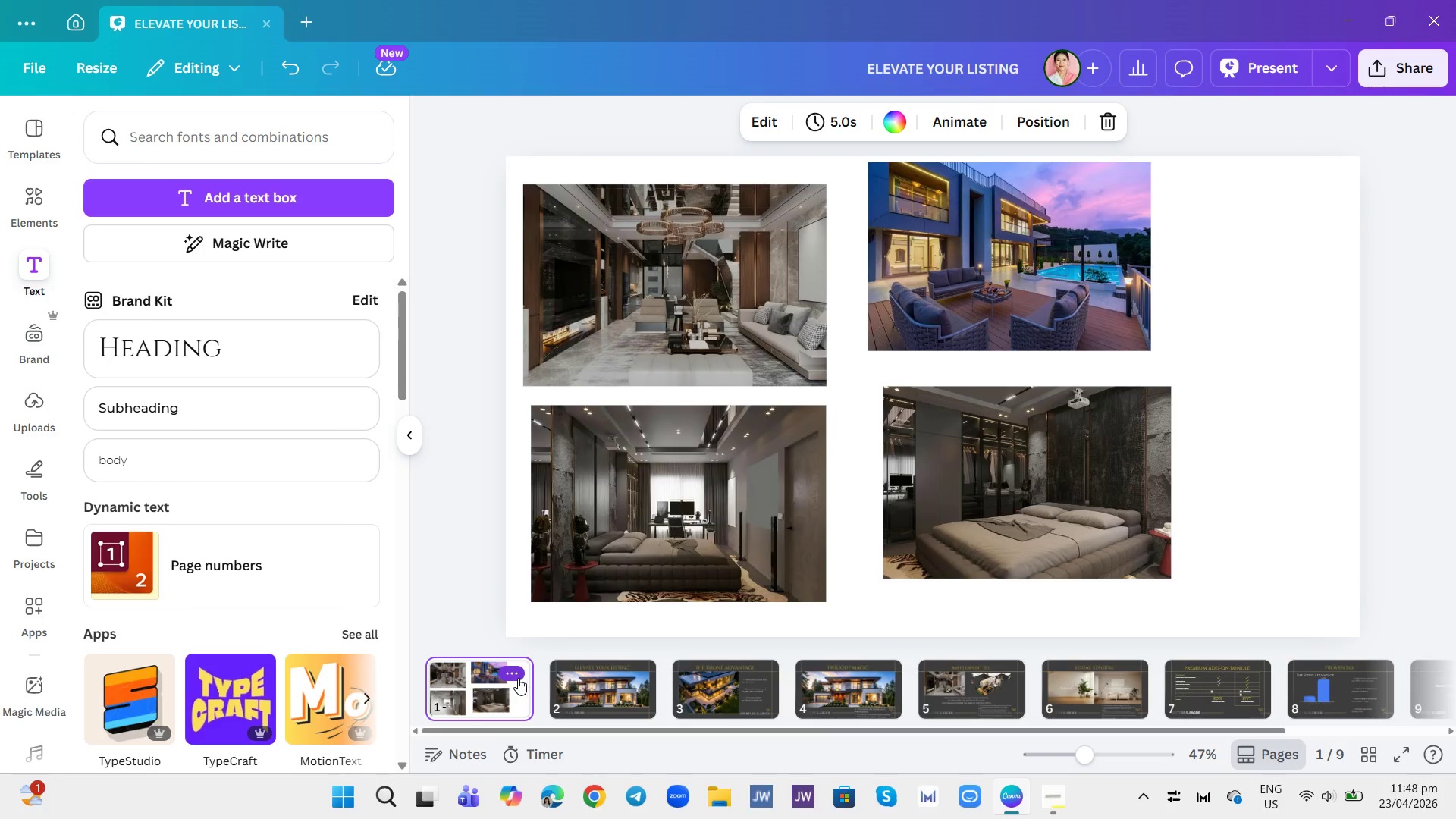 
left_click([515, 675])
 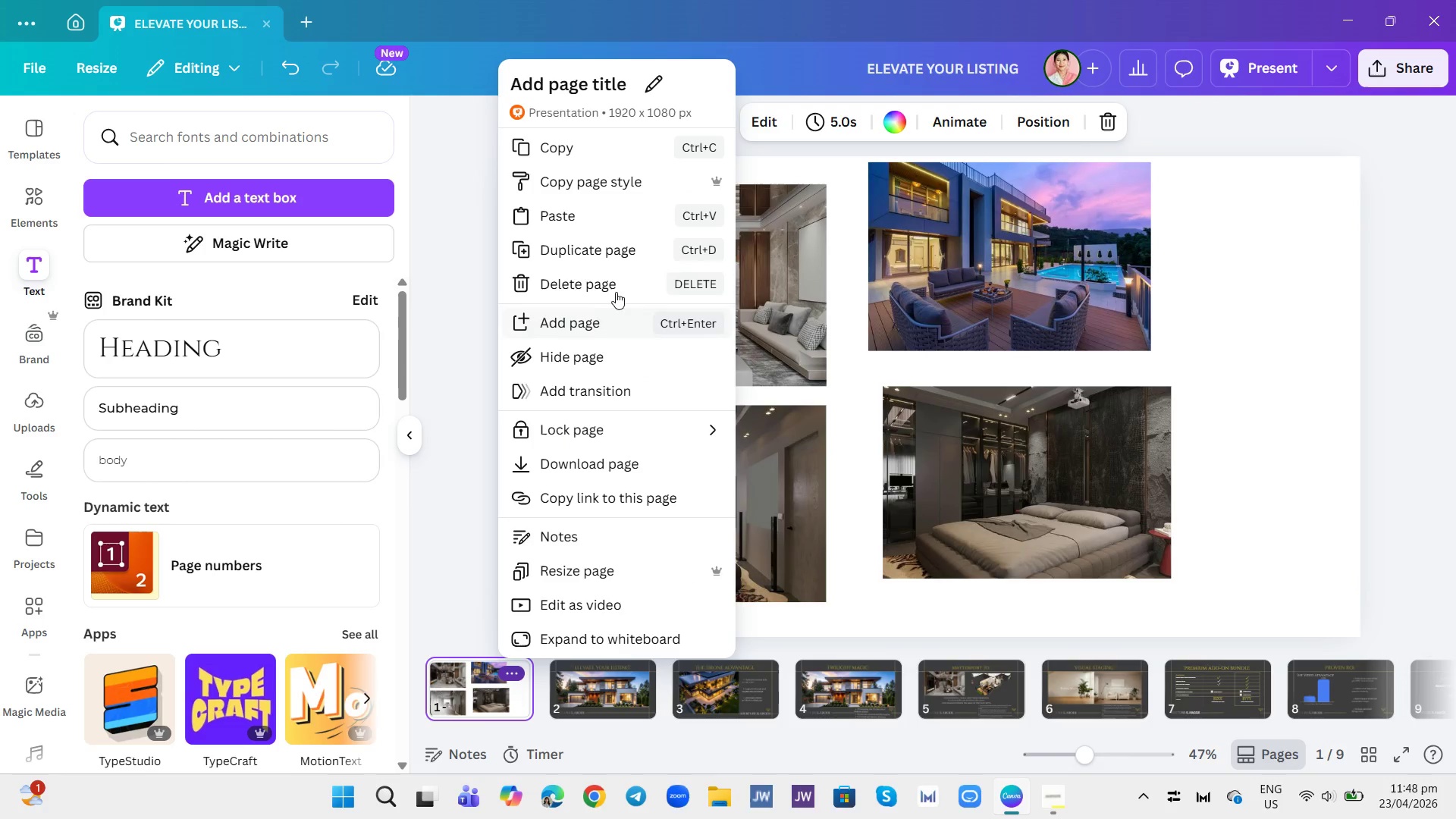 
left_click([620, 287])
 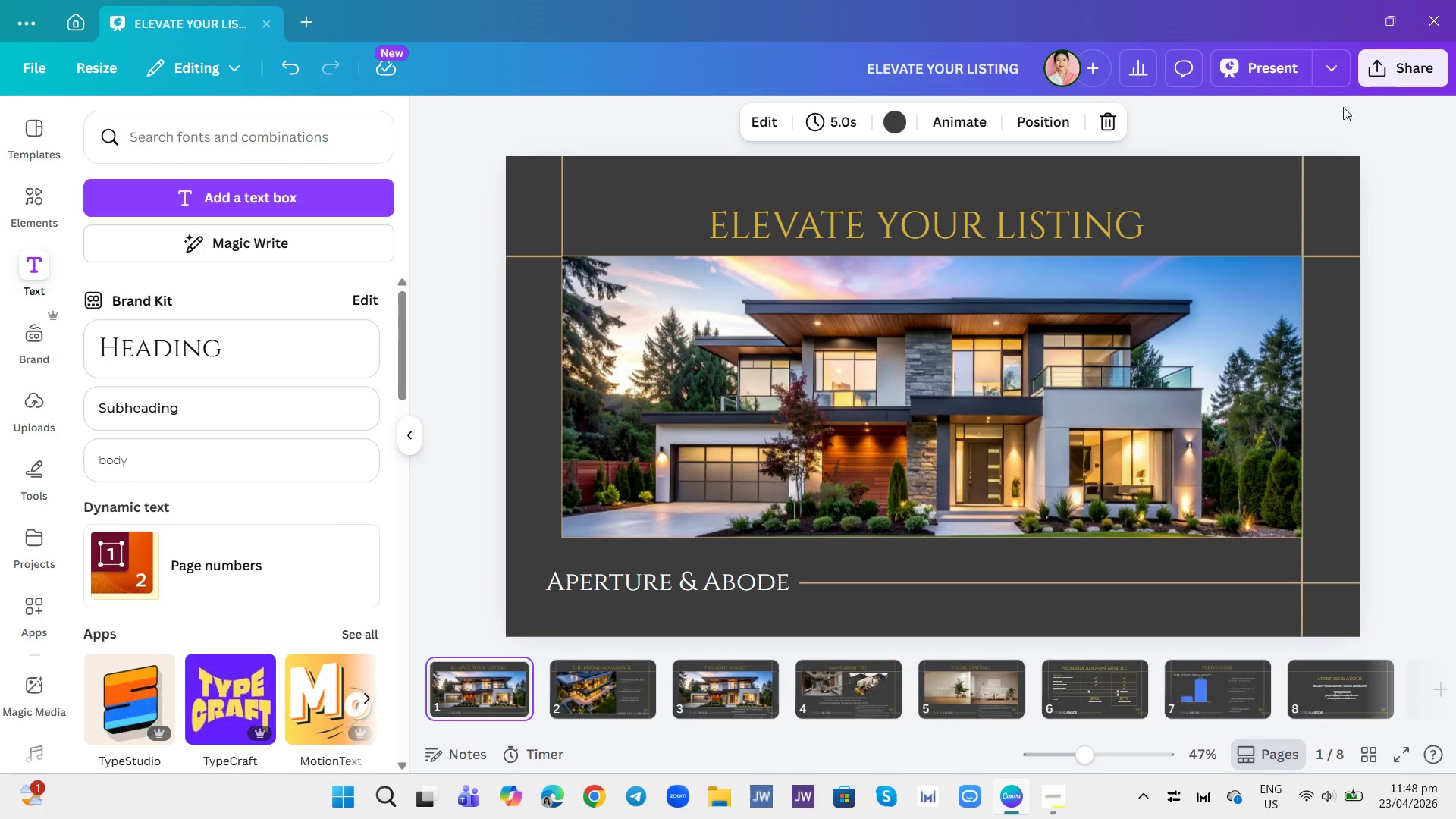 
left_click([1264, 70])
 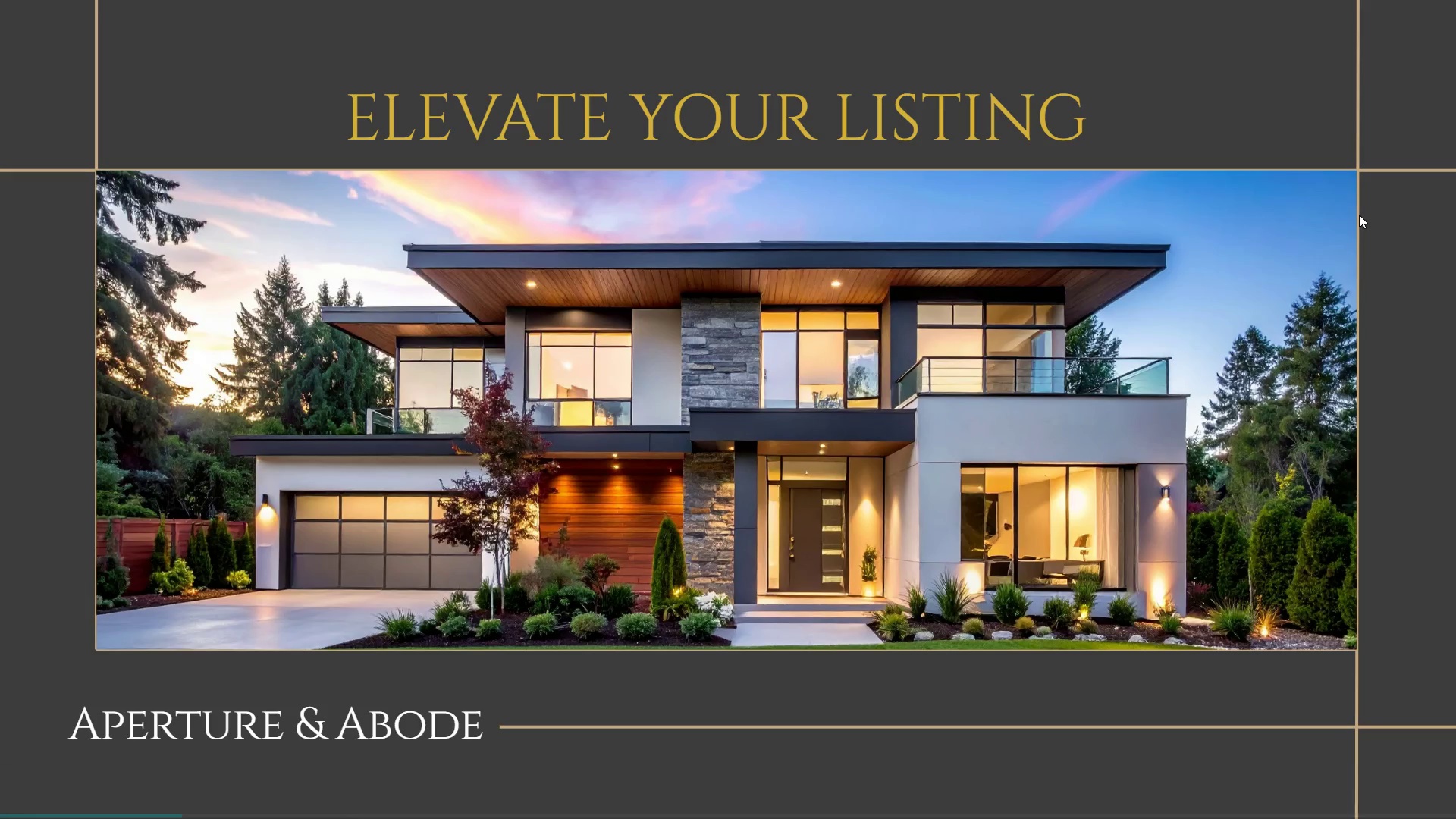 
wait(8.73)
 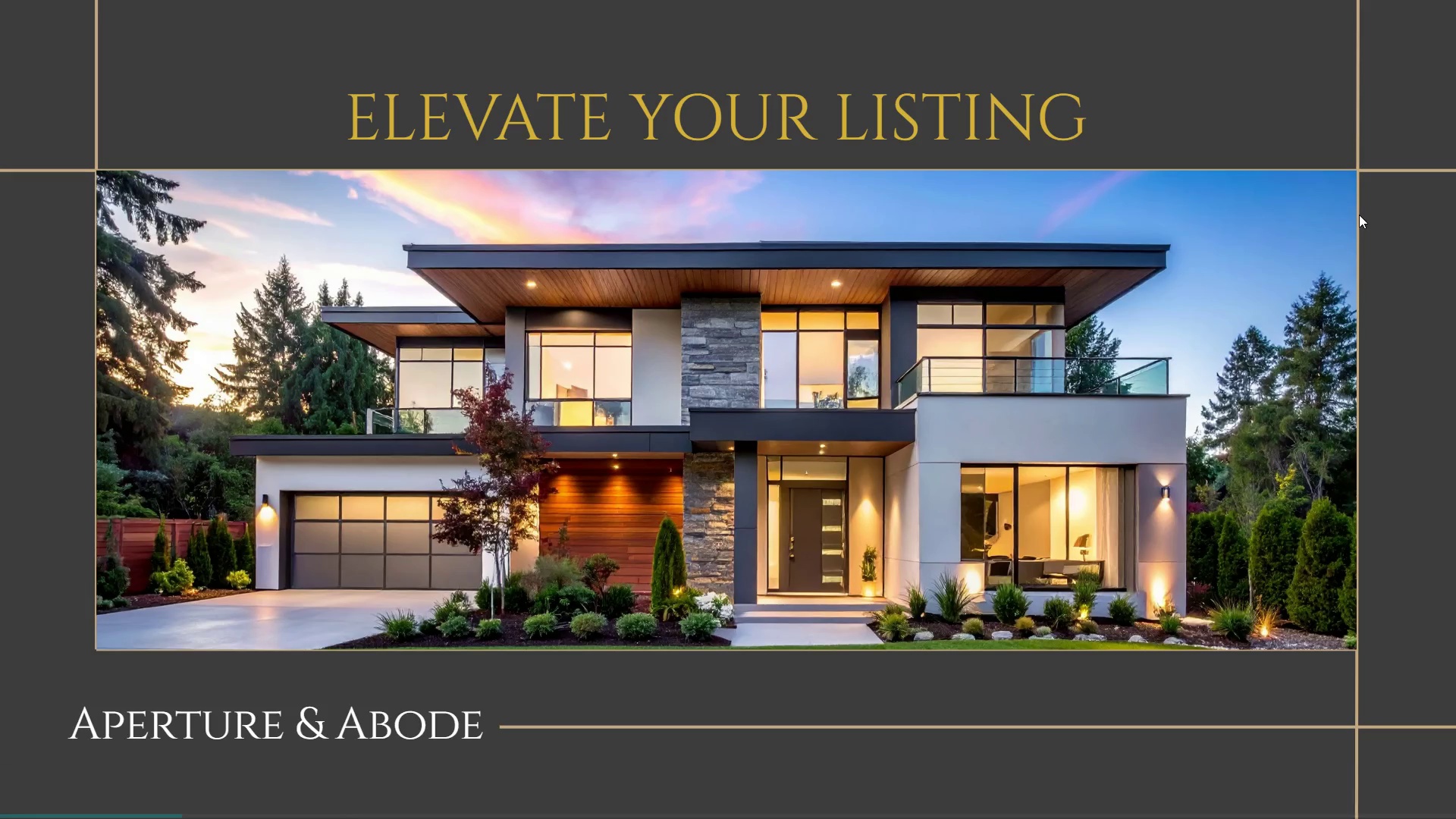 
key(ArrowRight)
 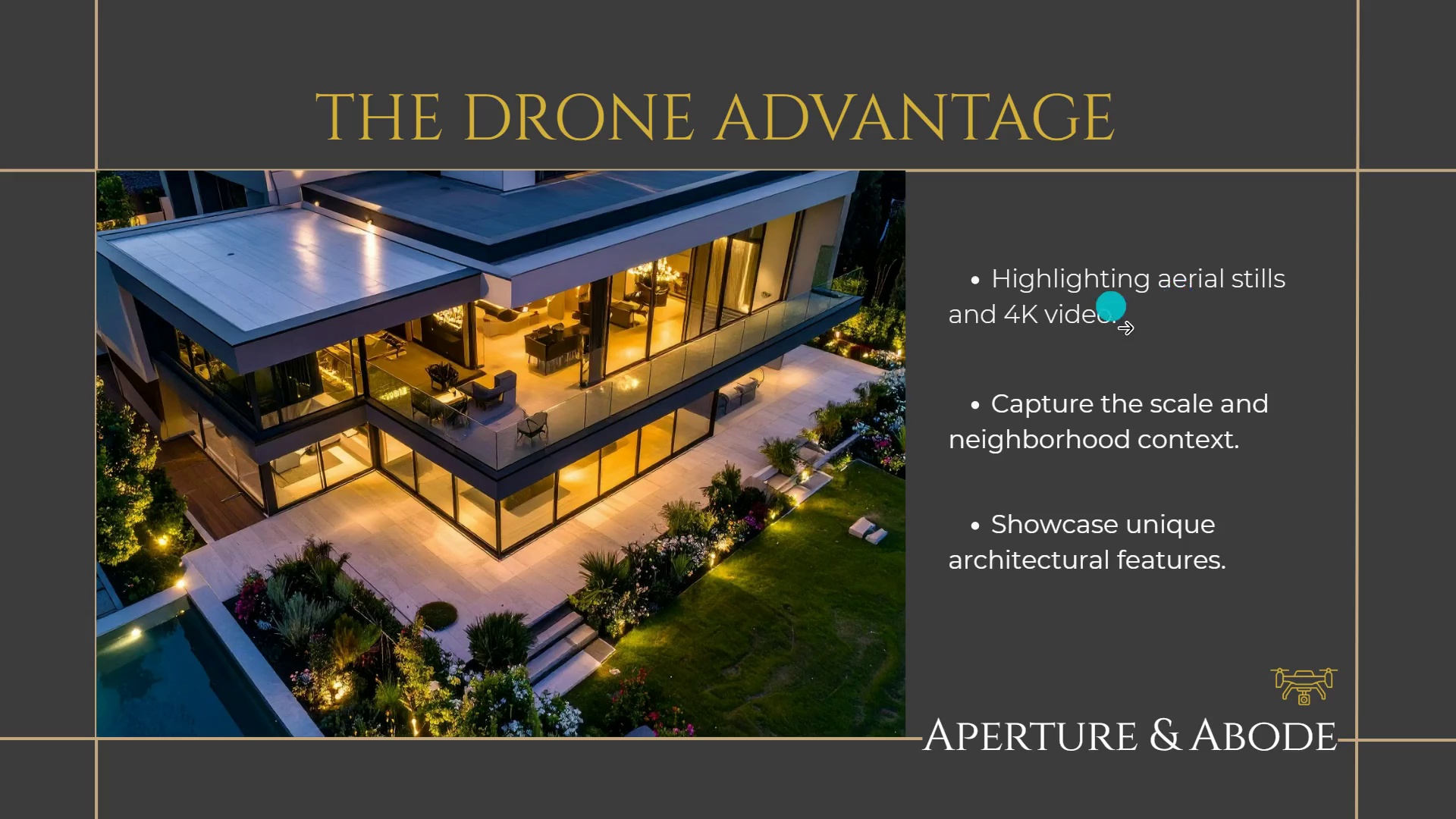 
left_click([1417, 785])
 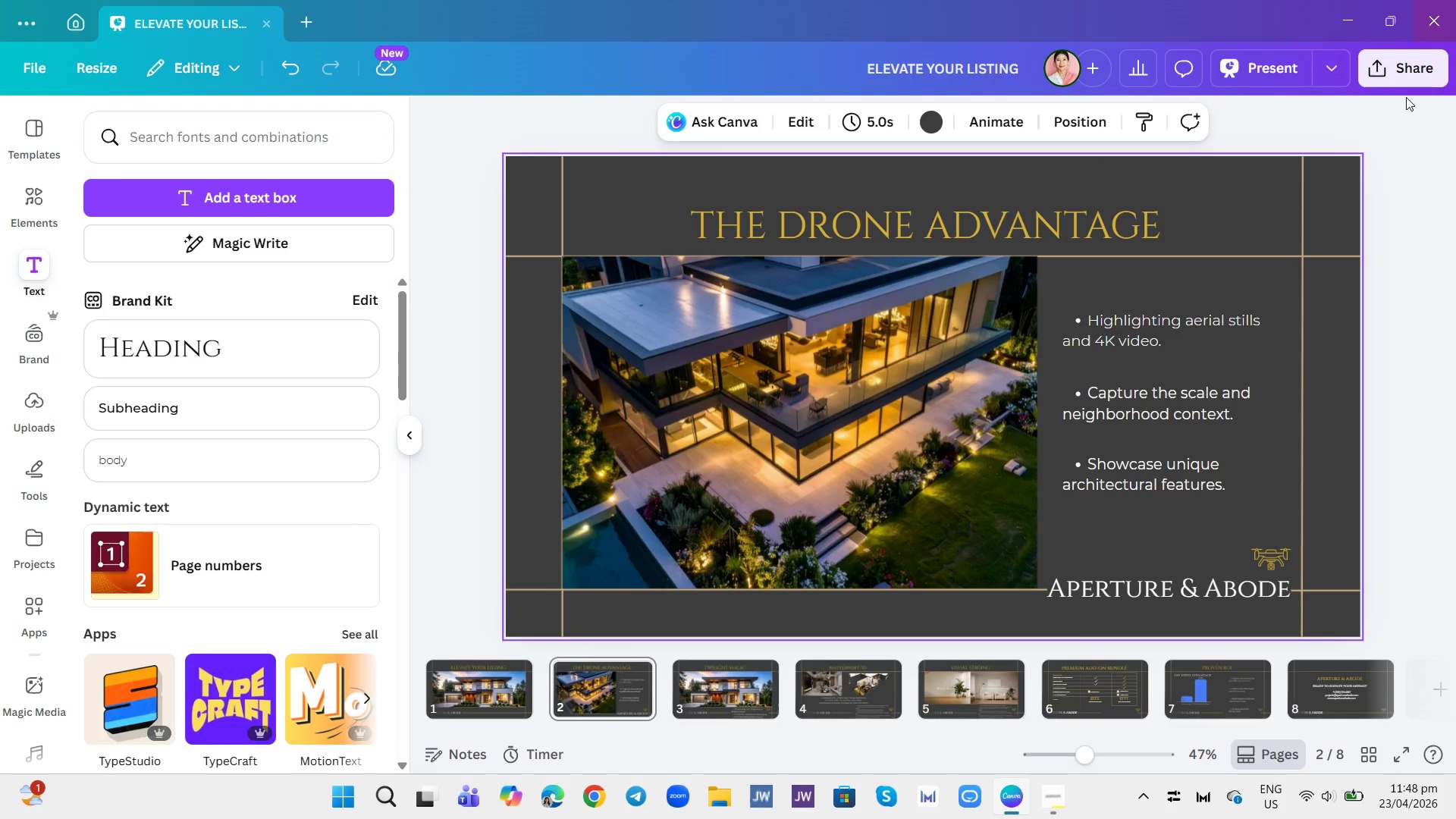 
left_click([1403, 85])
 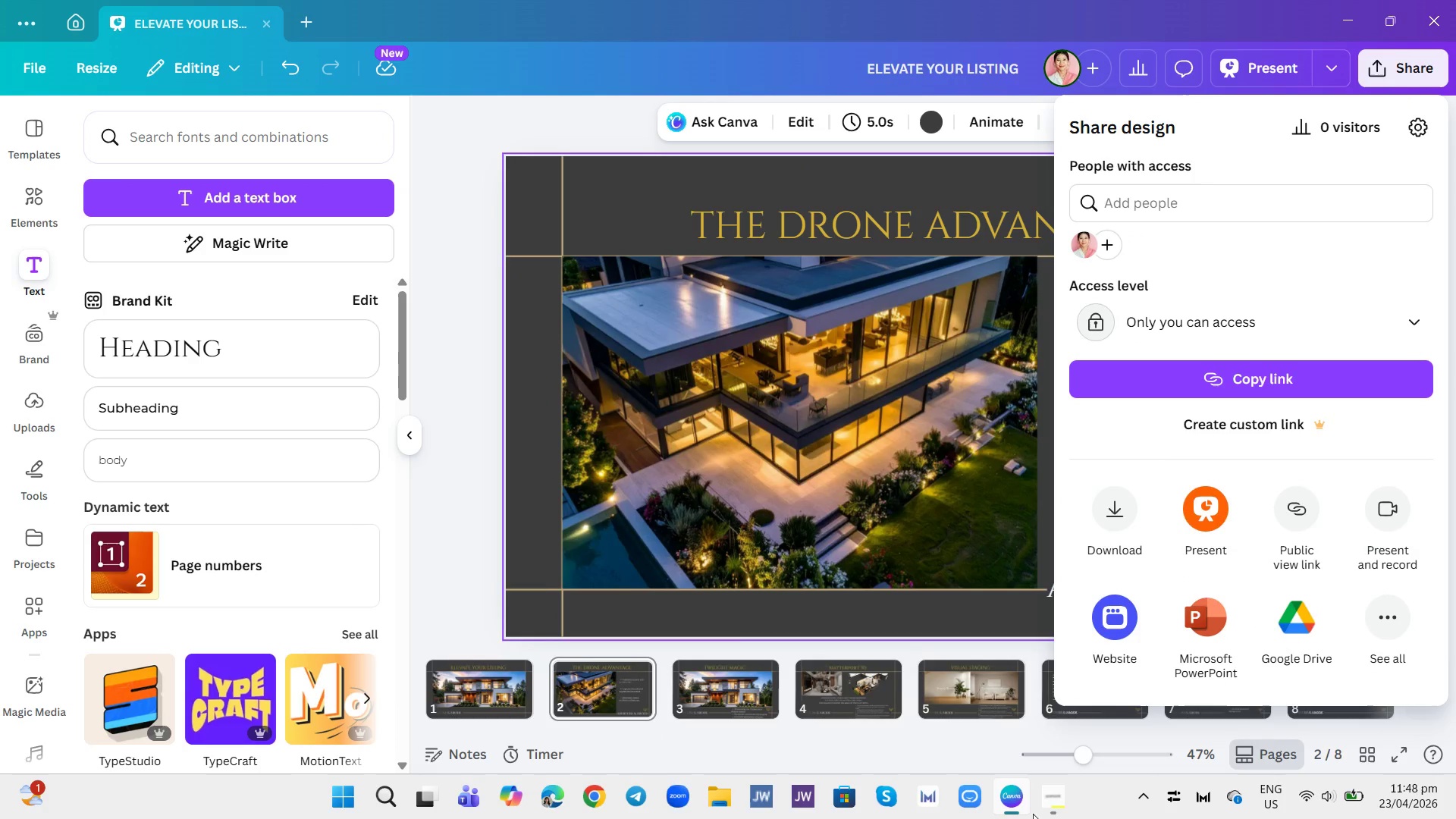 
left_click([1055, 810])